 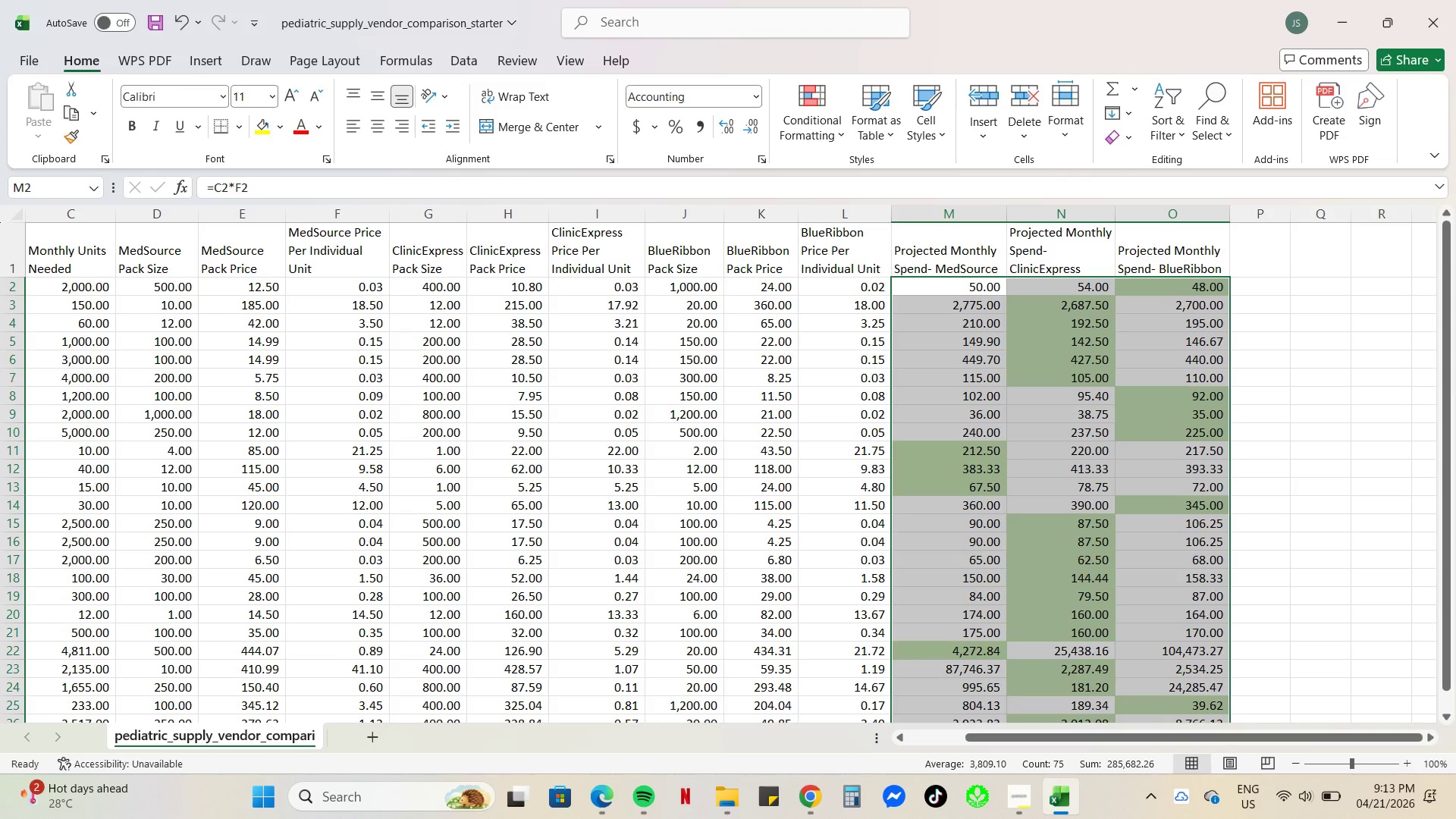 
left_click([11, 254])
 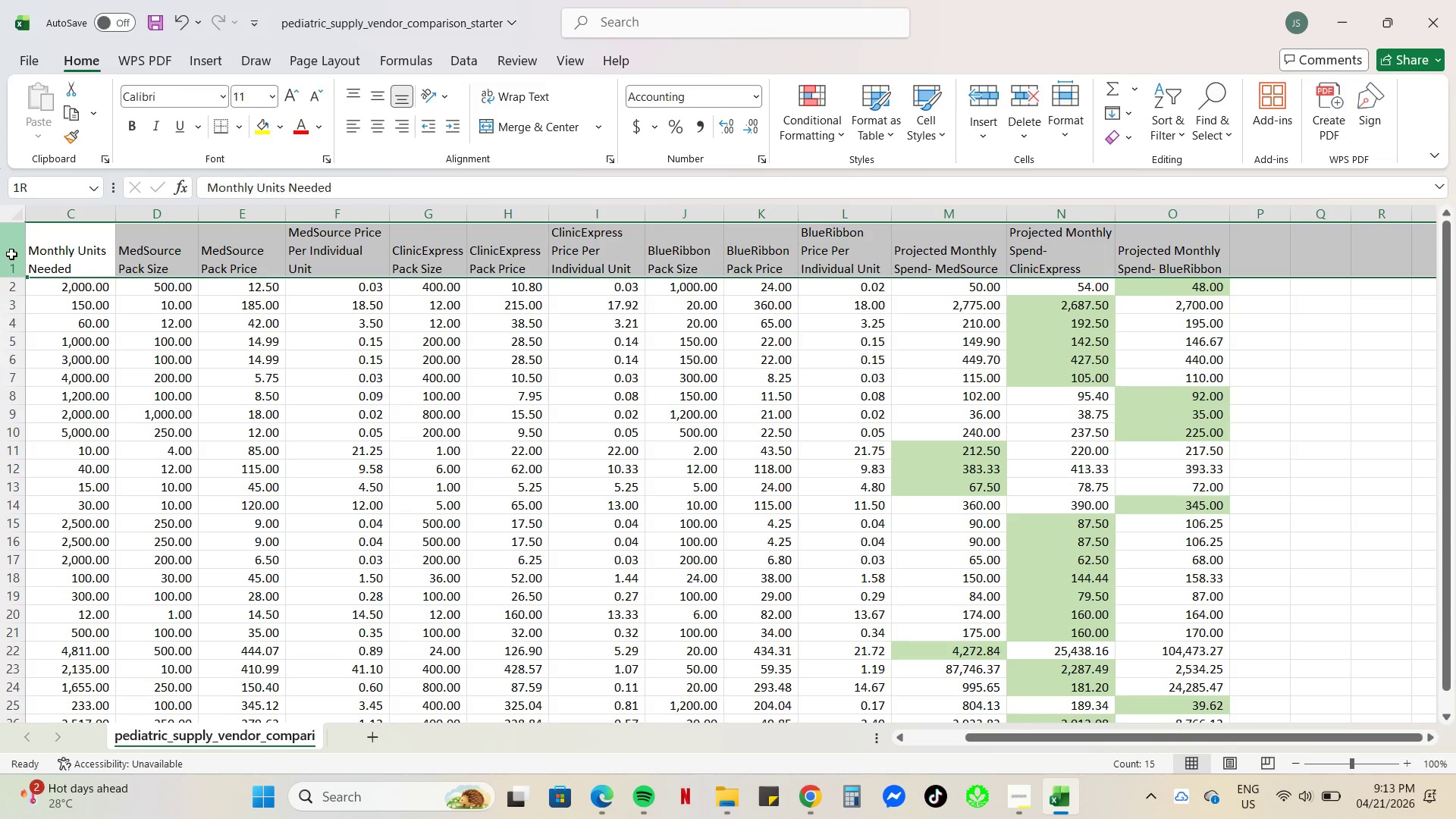 
right_click([11, 255])
 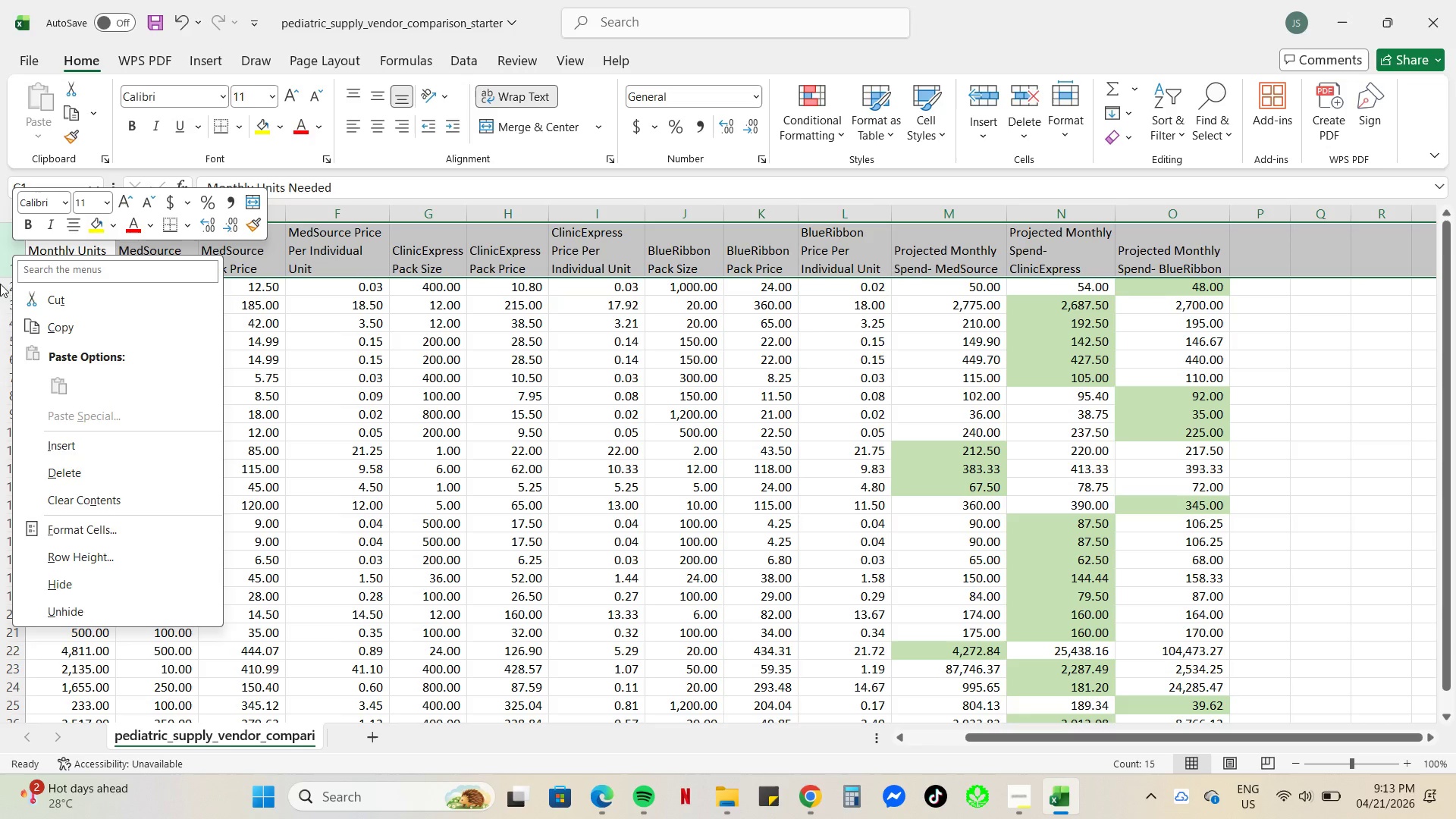 
right_click([2, 245])
 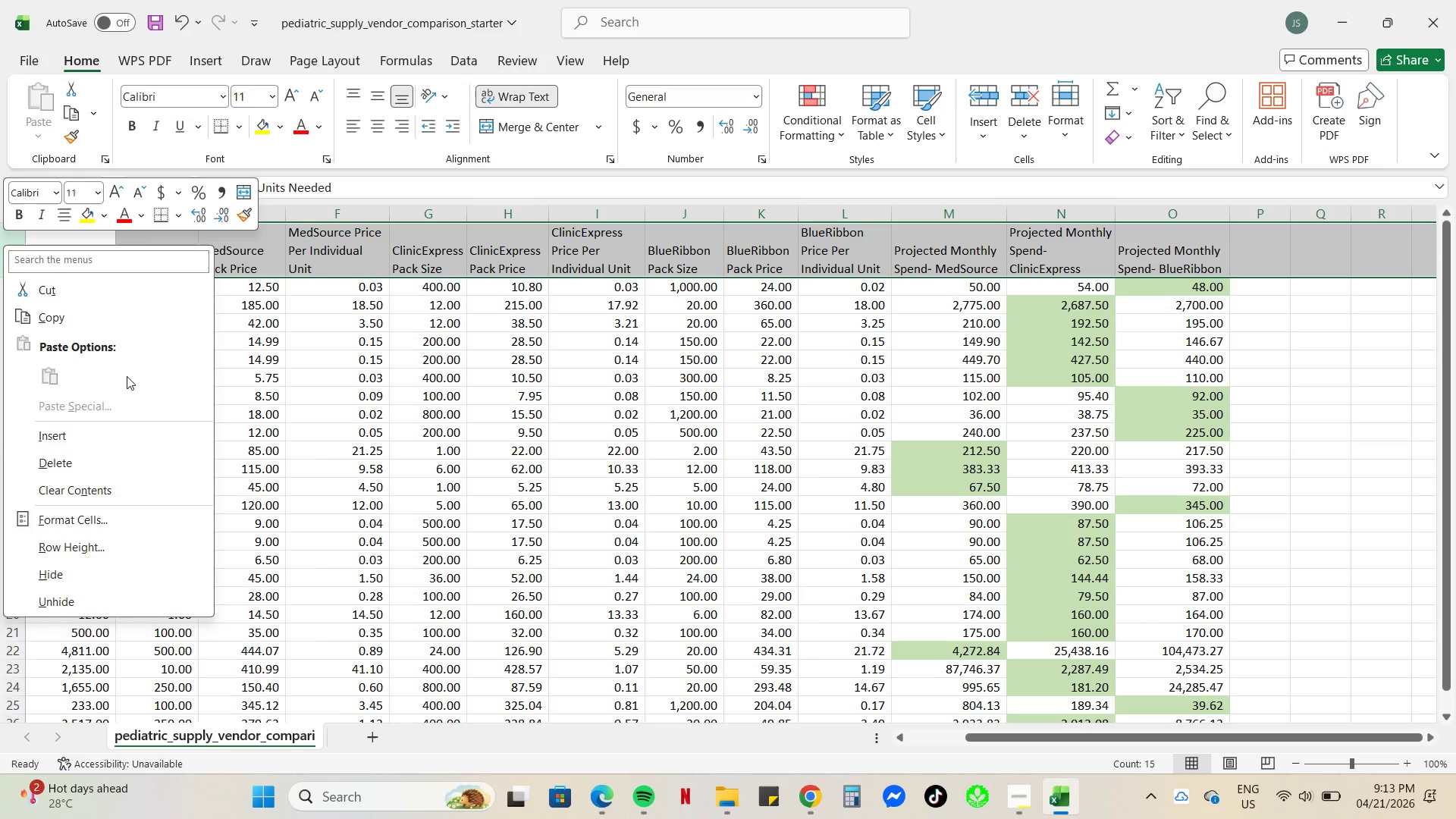 
left_click([62, 437])
 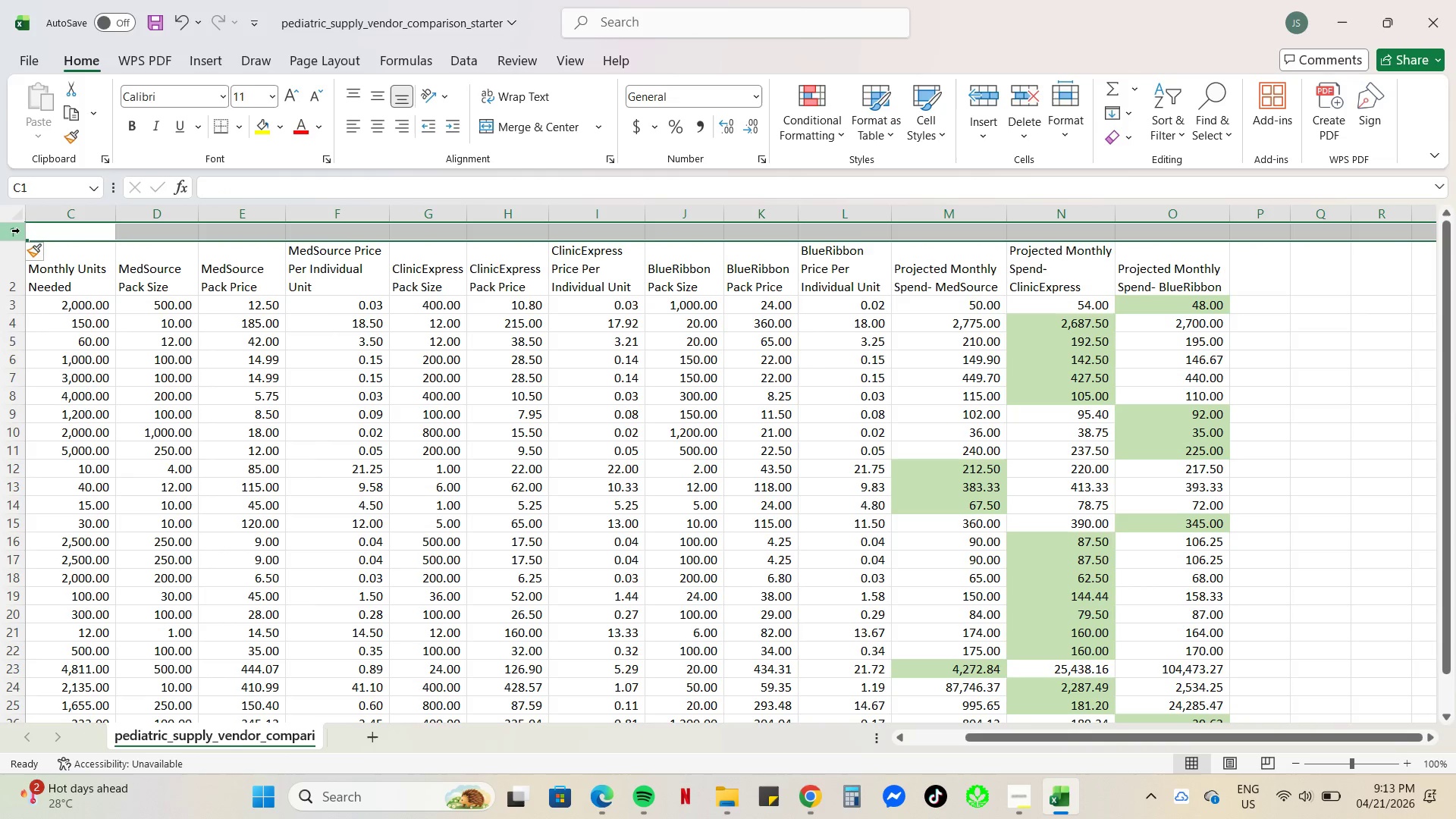 
right_click([19, 230])
 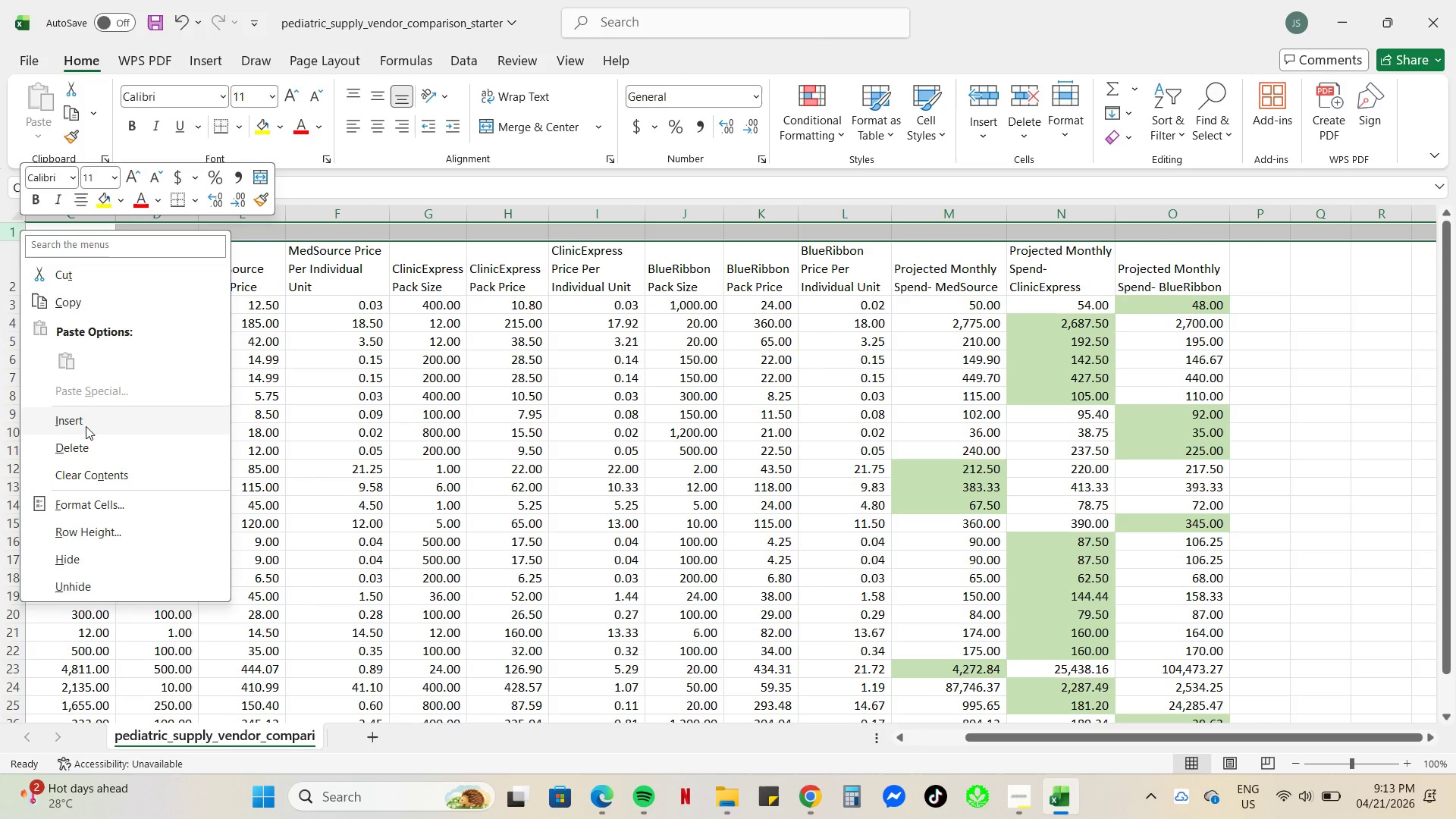 
left_click([86, 421])
 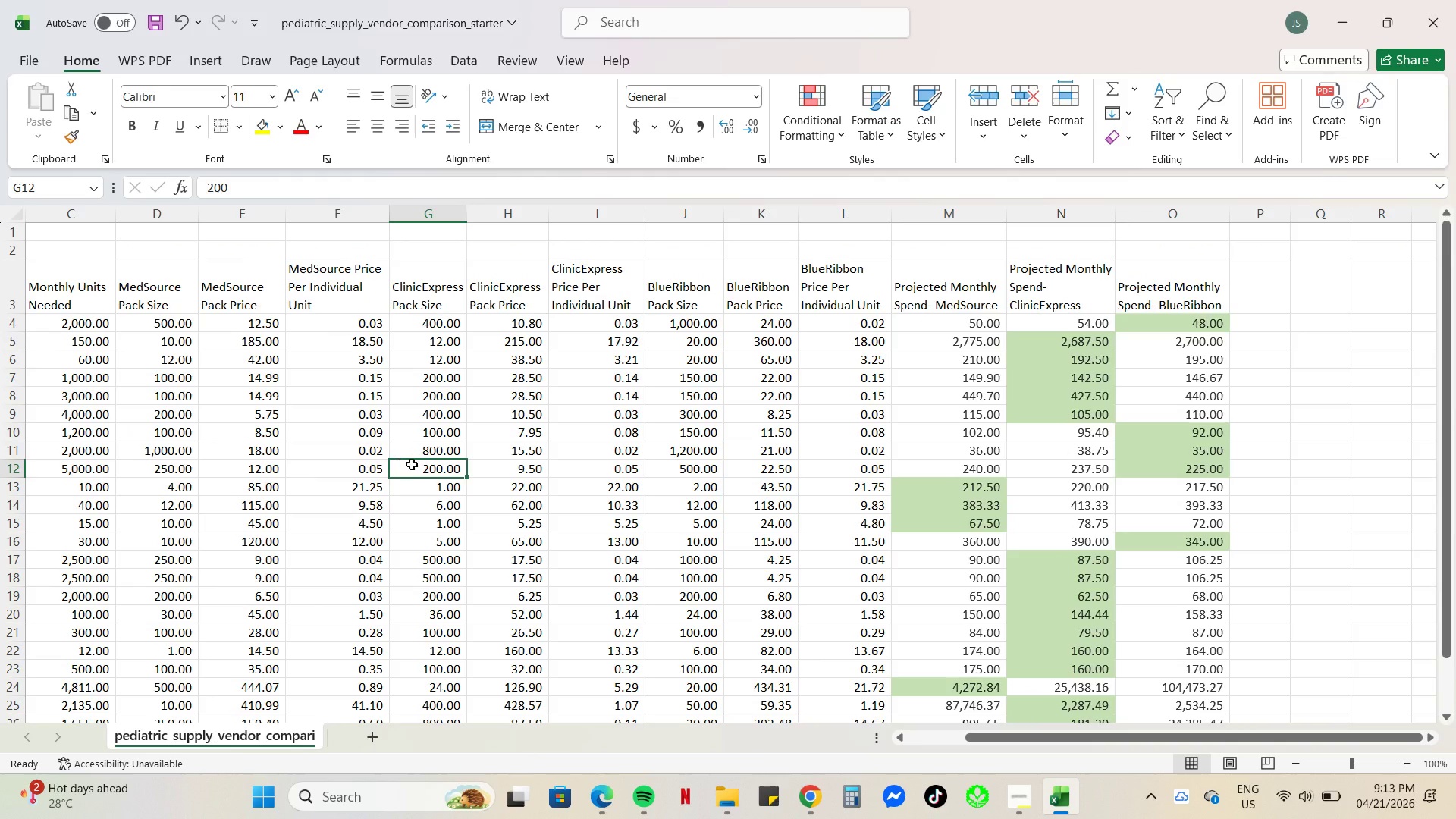 
scroll: coordinate [418, 464], scroll_direction: up, amount: 5.0
 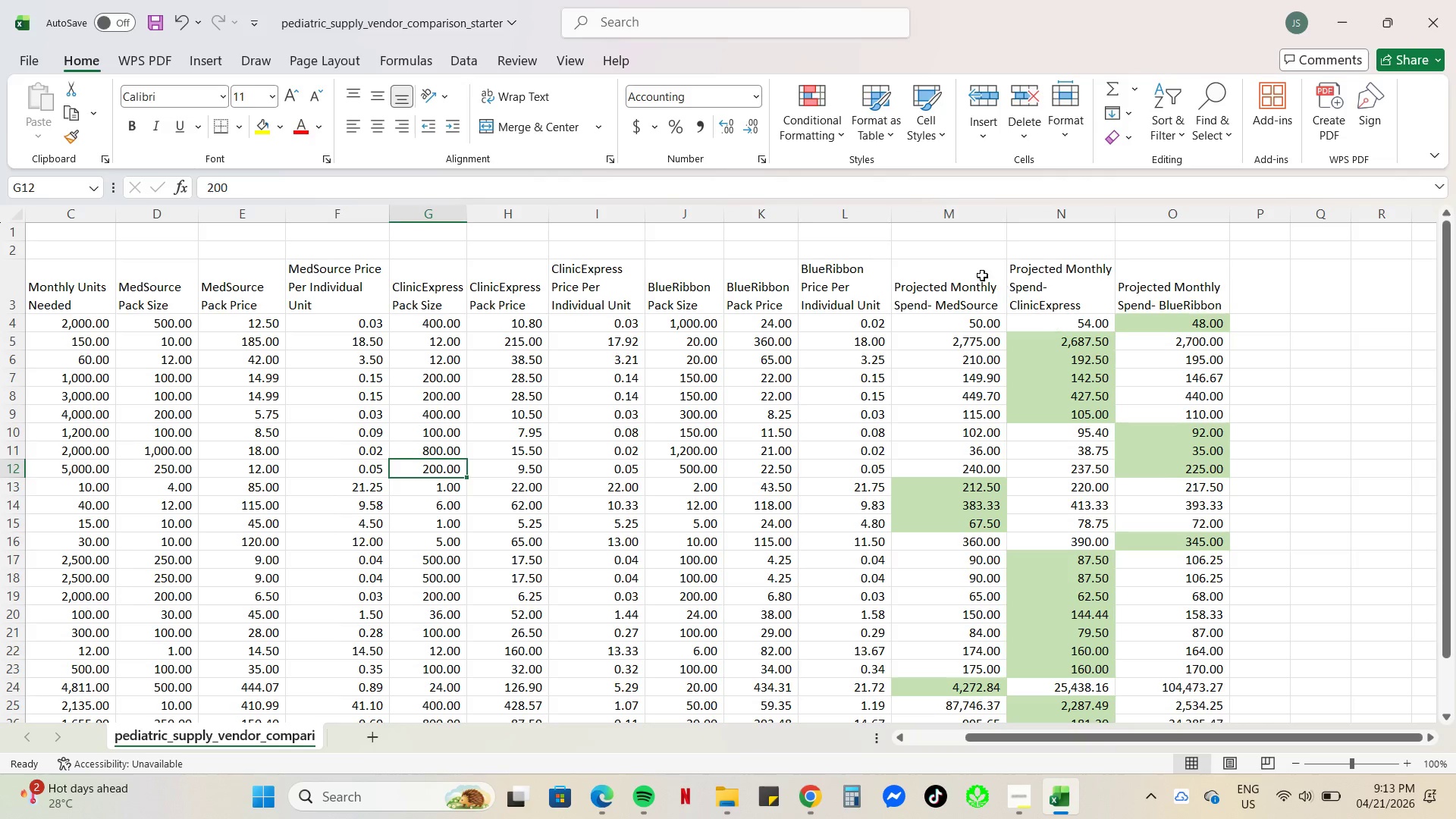 
left_click([971, 251])
 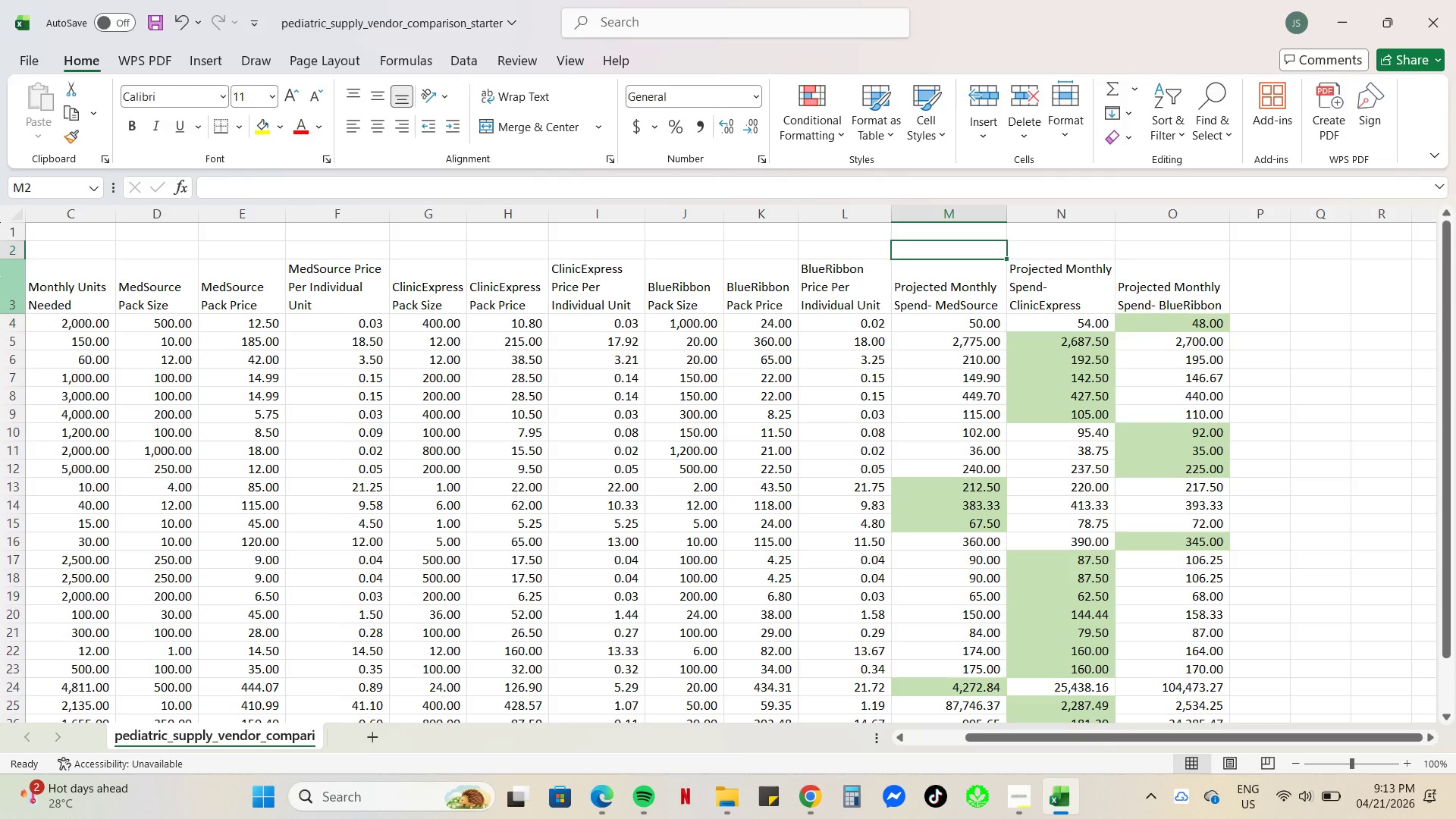 
mouse_move([31, 275])
 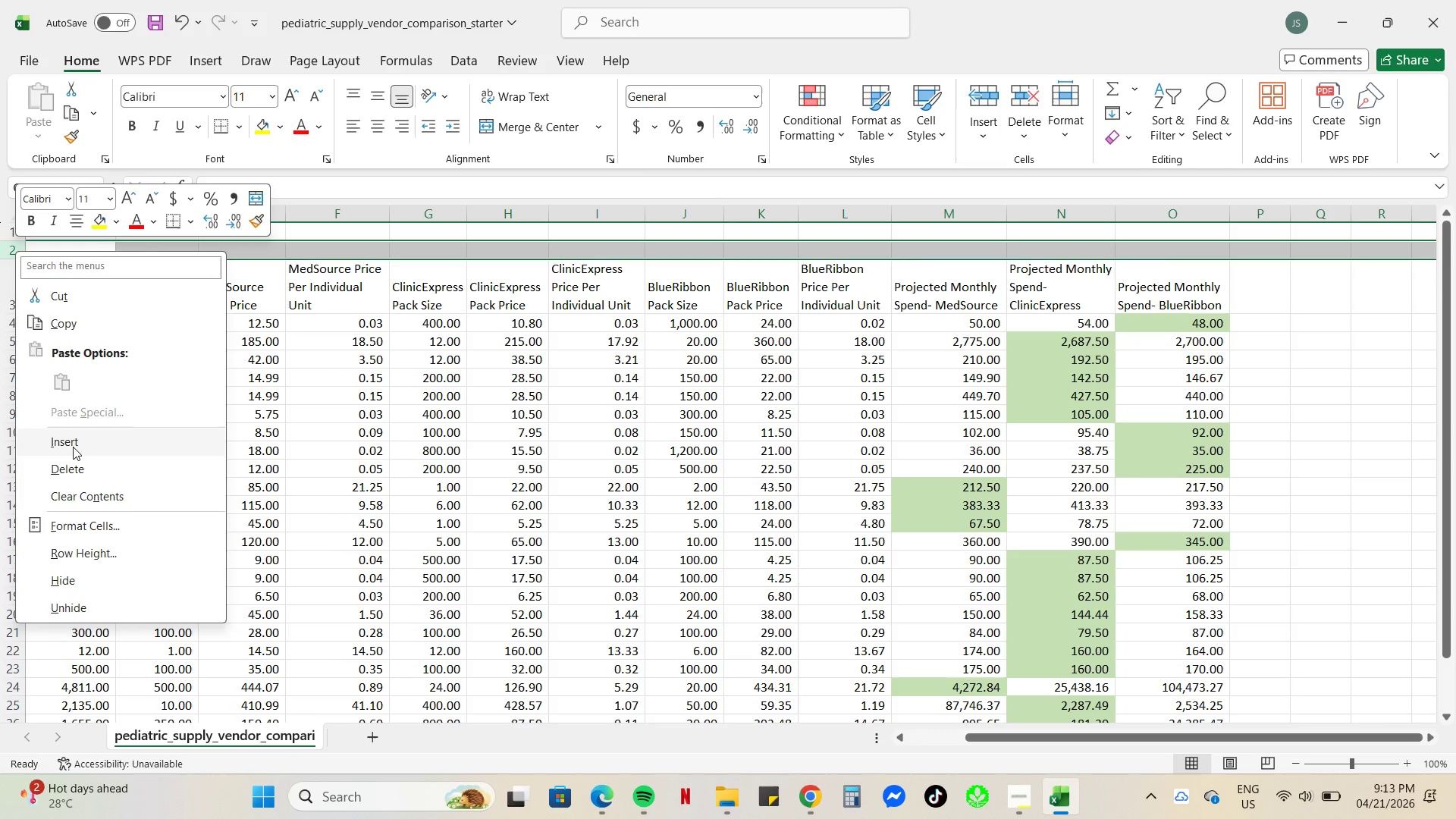 
left_click([73, 444])
 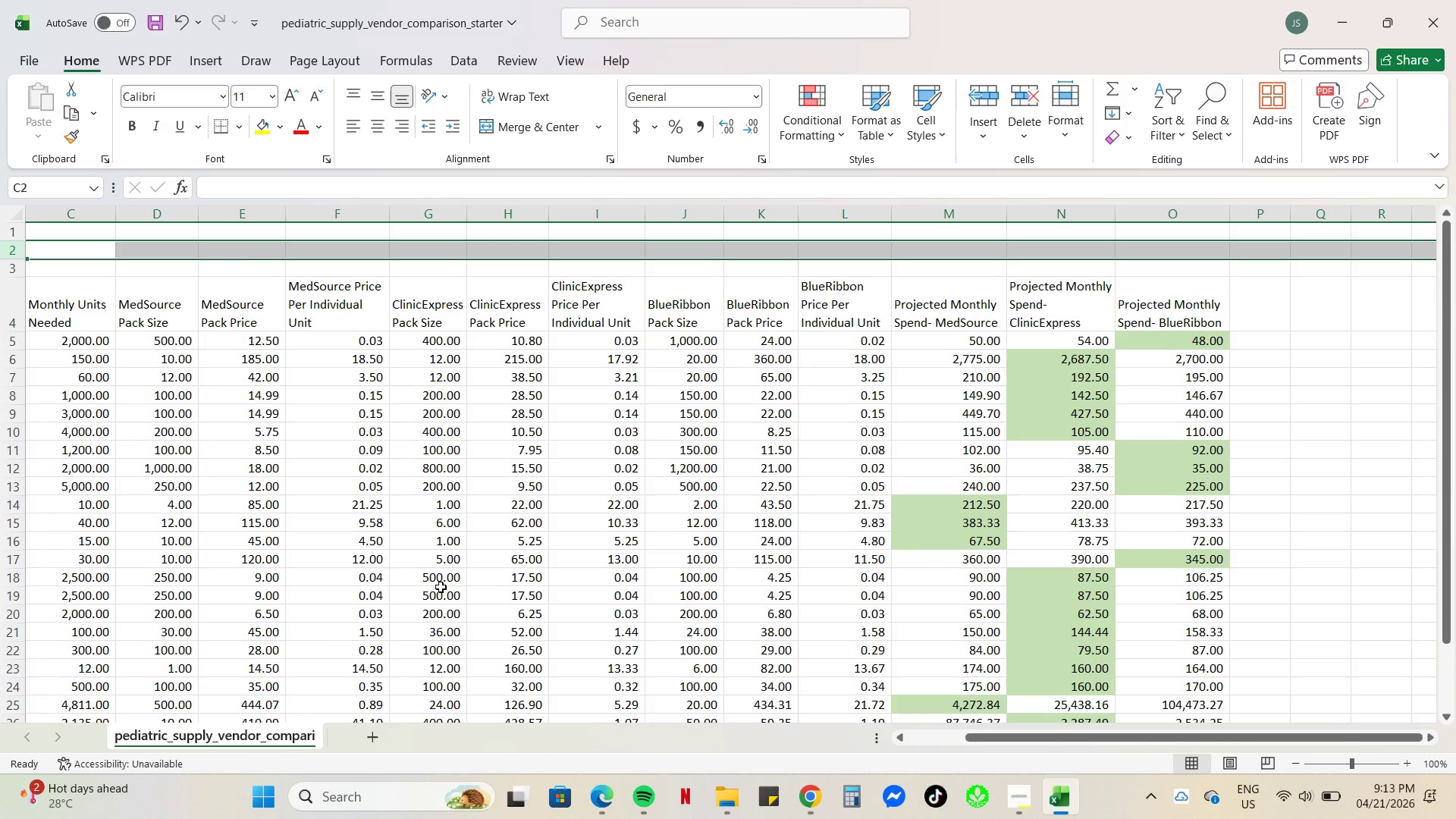 
scroll: coordinate [566, 587], scroll_direction: up, amount: 6.0
 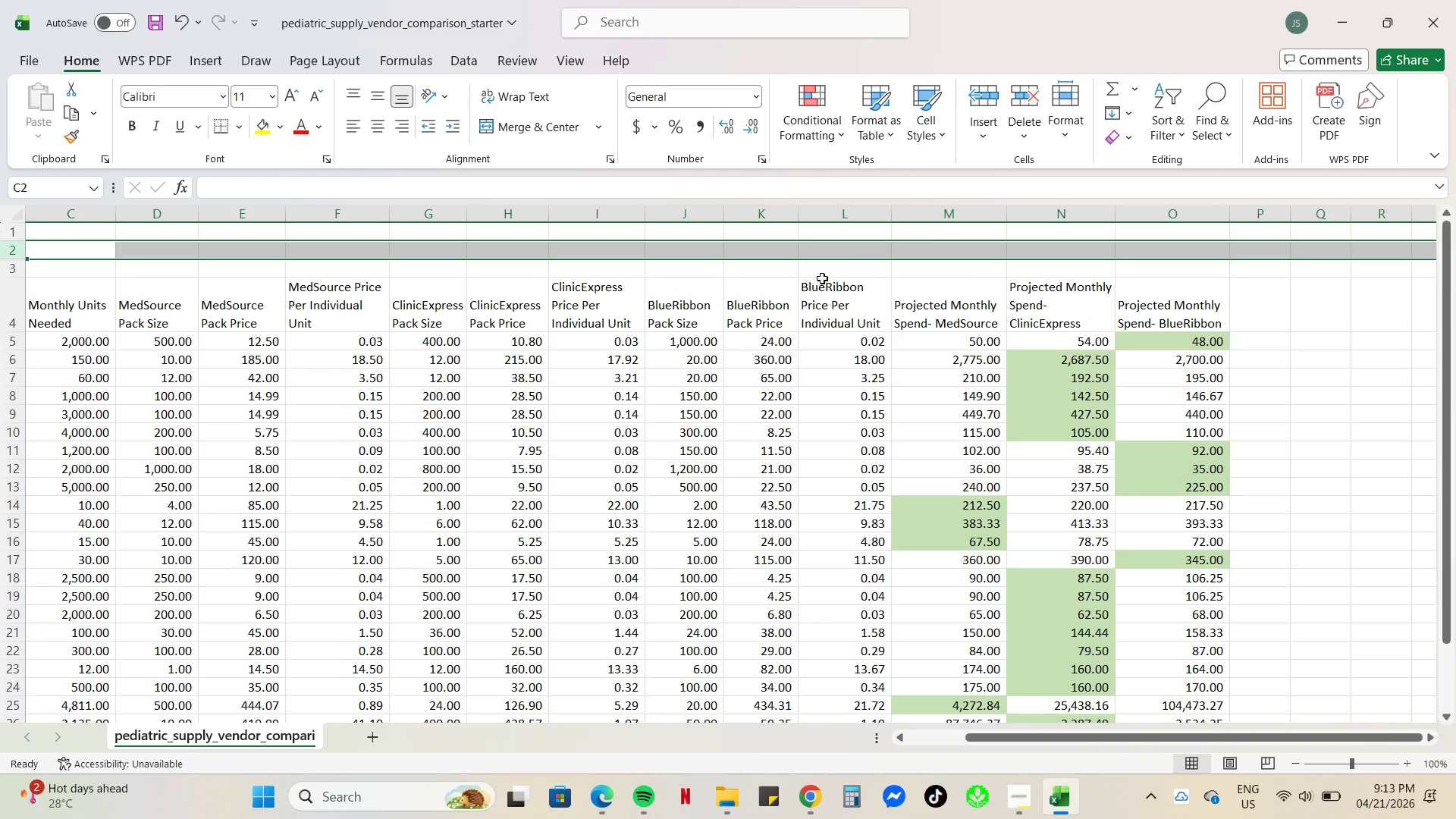 
left_click([841, 256])
 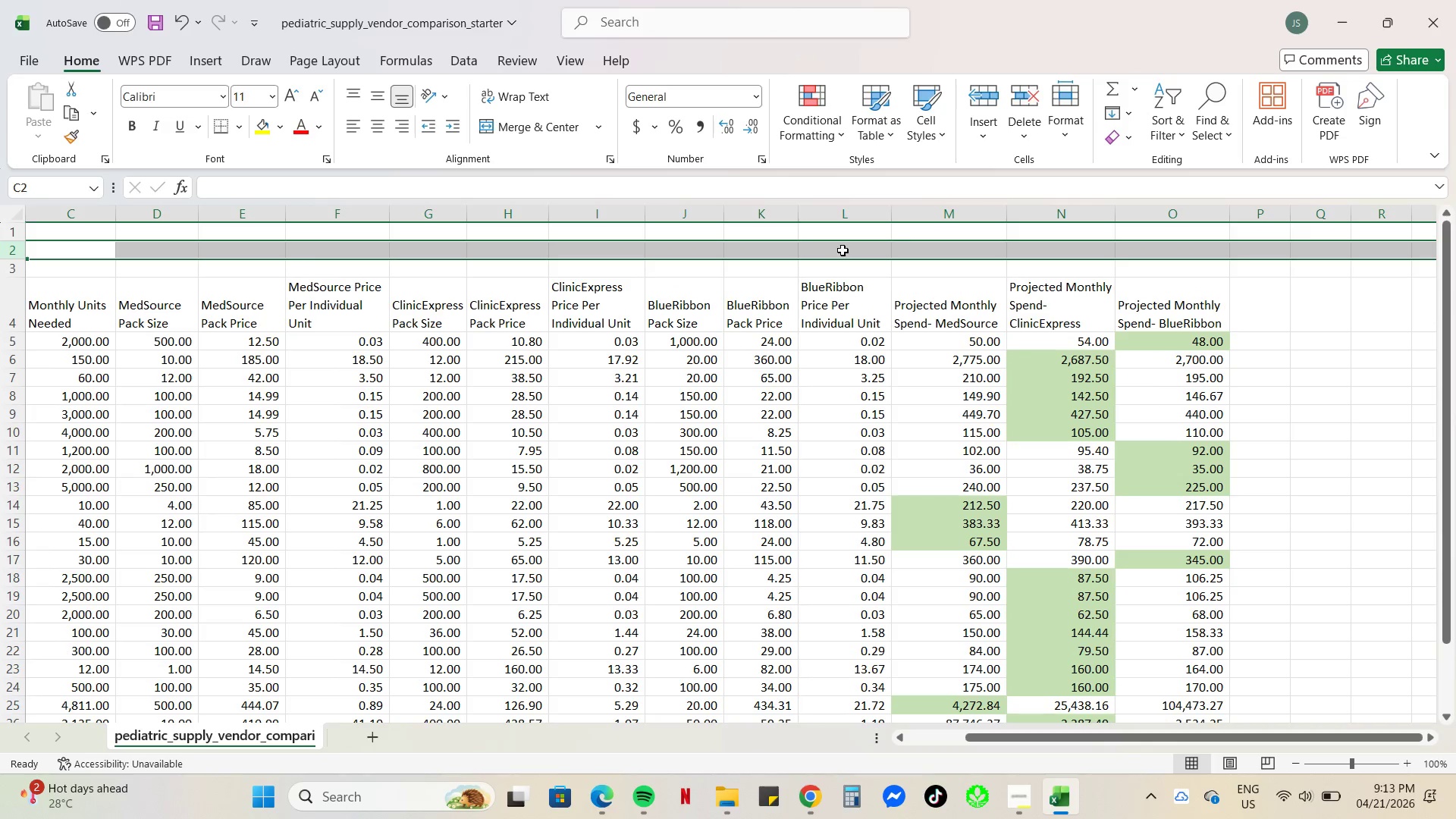 
left_click([843, 249])
 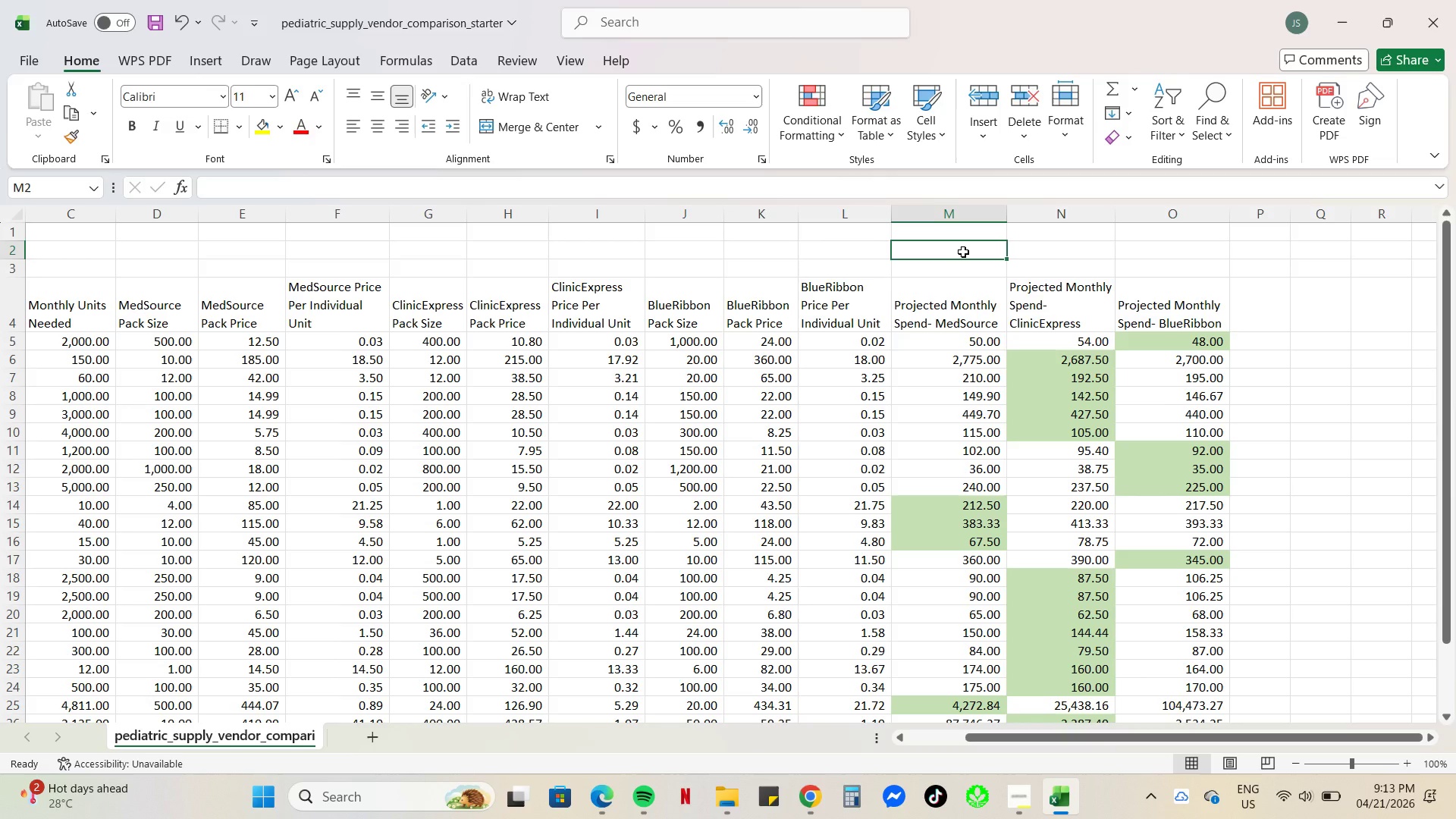 
scroll: coordinate [951, 360], scroll_direction: up, amount: 2.0
 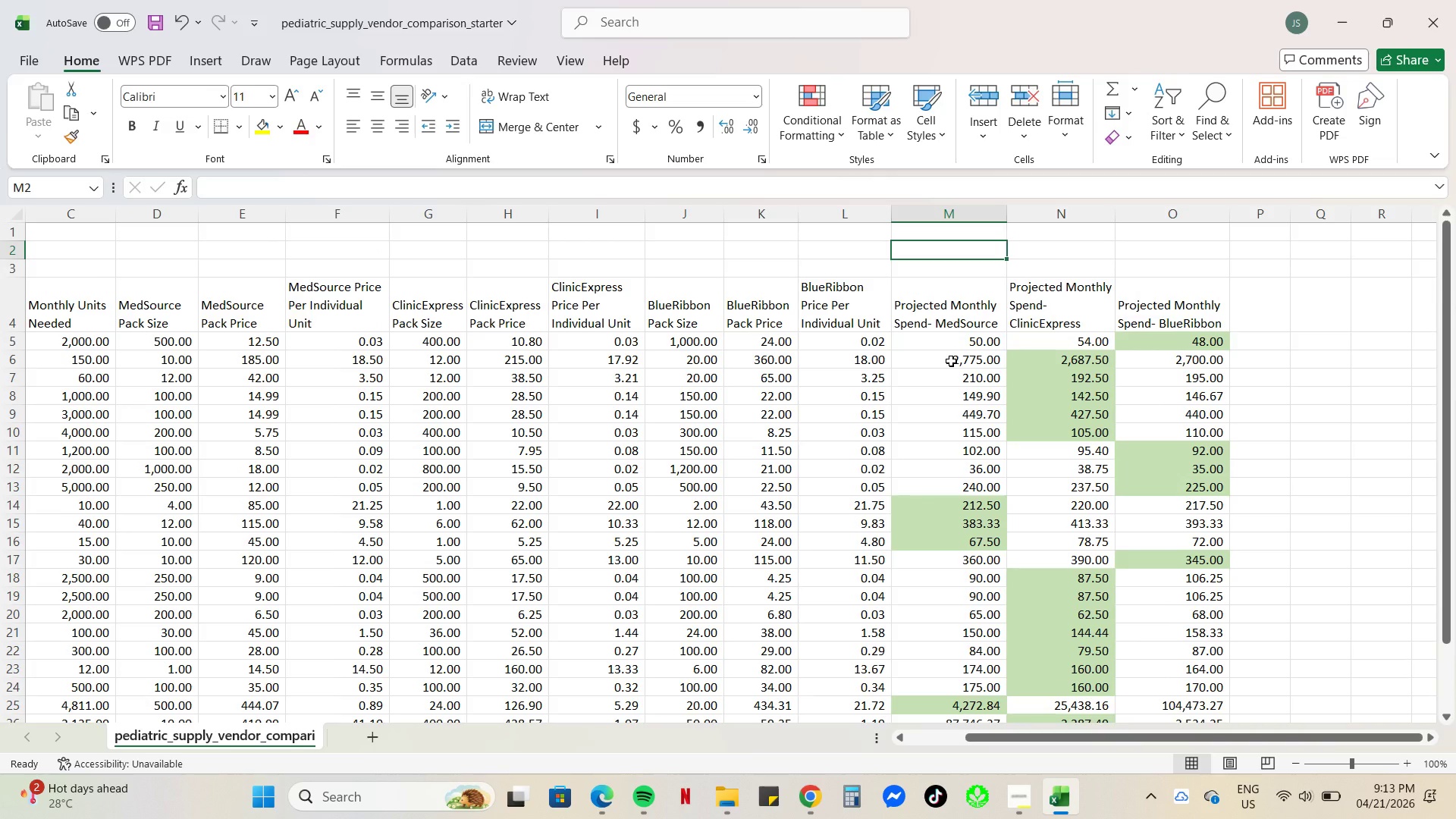 
key(Equal)
 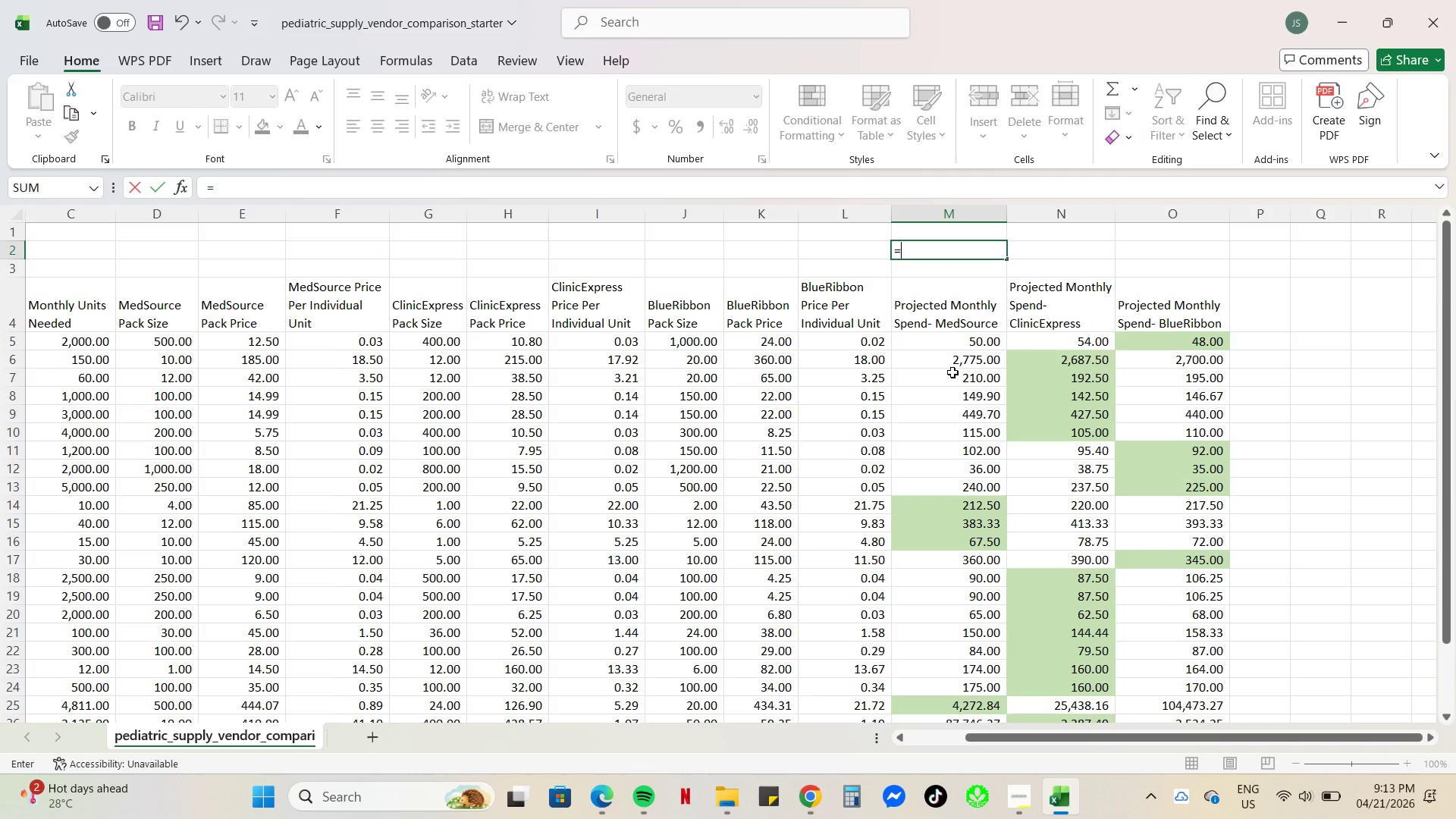 
type(sum)
 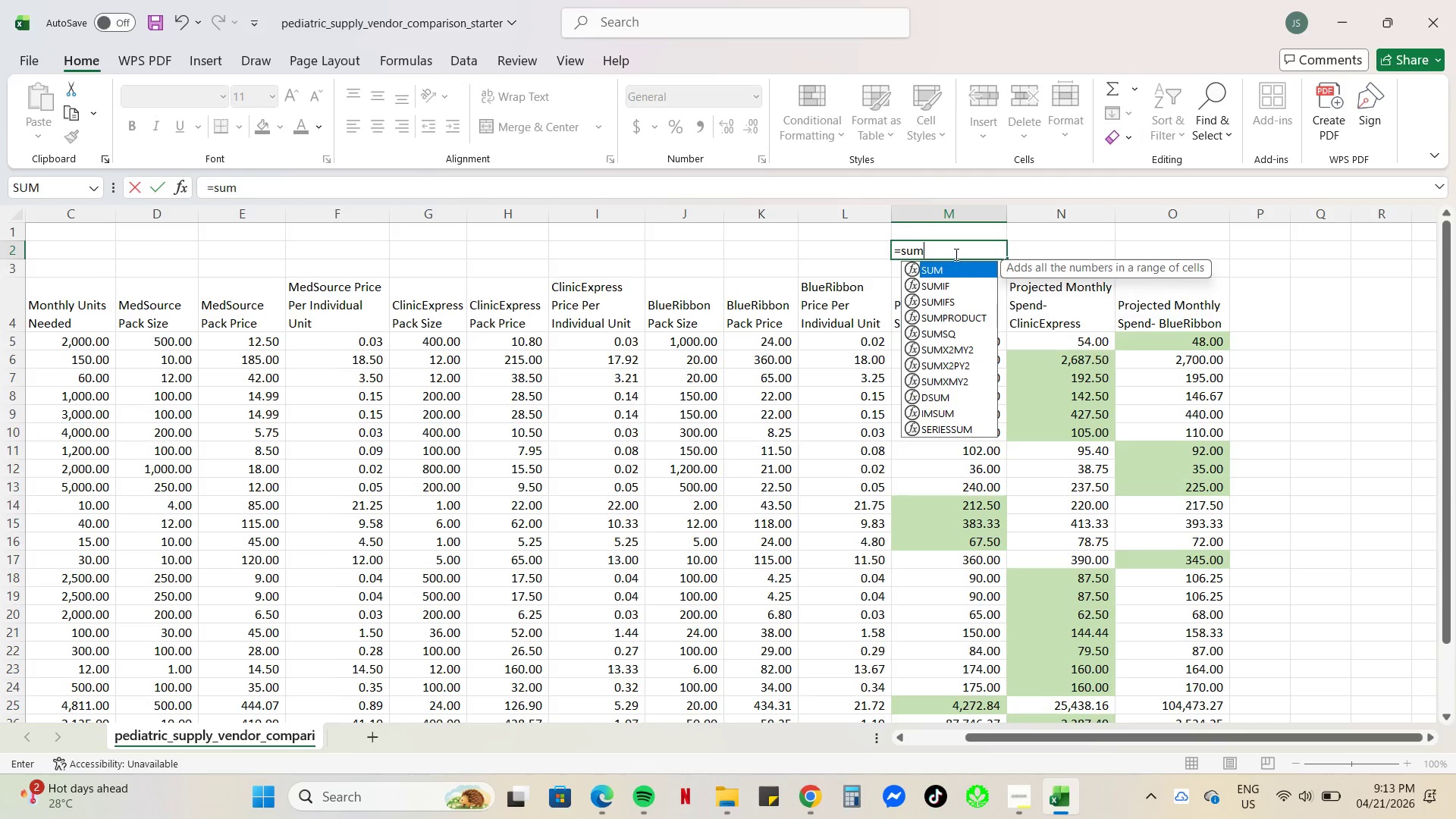 
left_click([957, 266])
 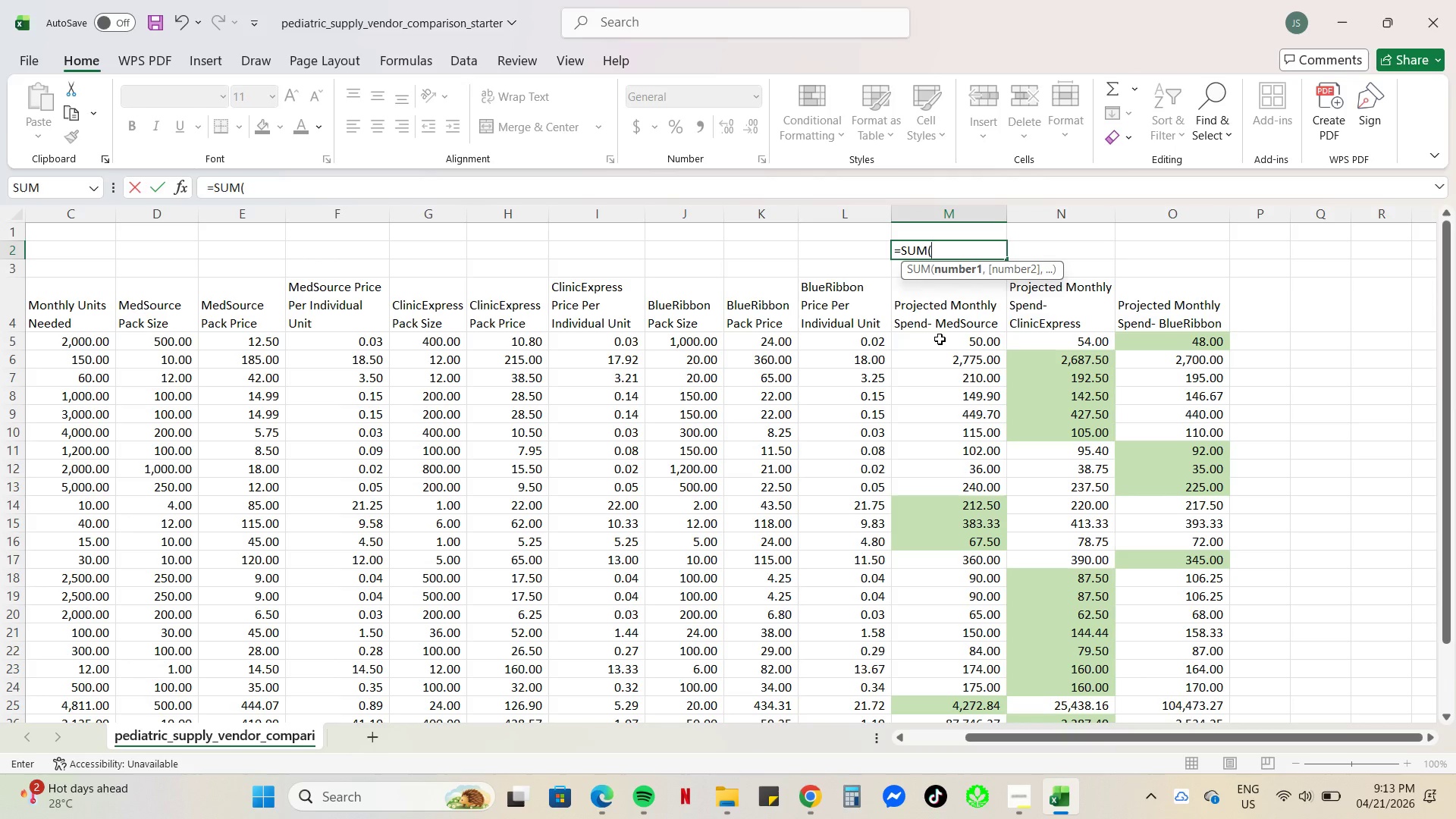 
left_click_drag(start_coordinate=[940, 339], to_coordinate=[952, 501])
 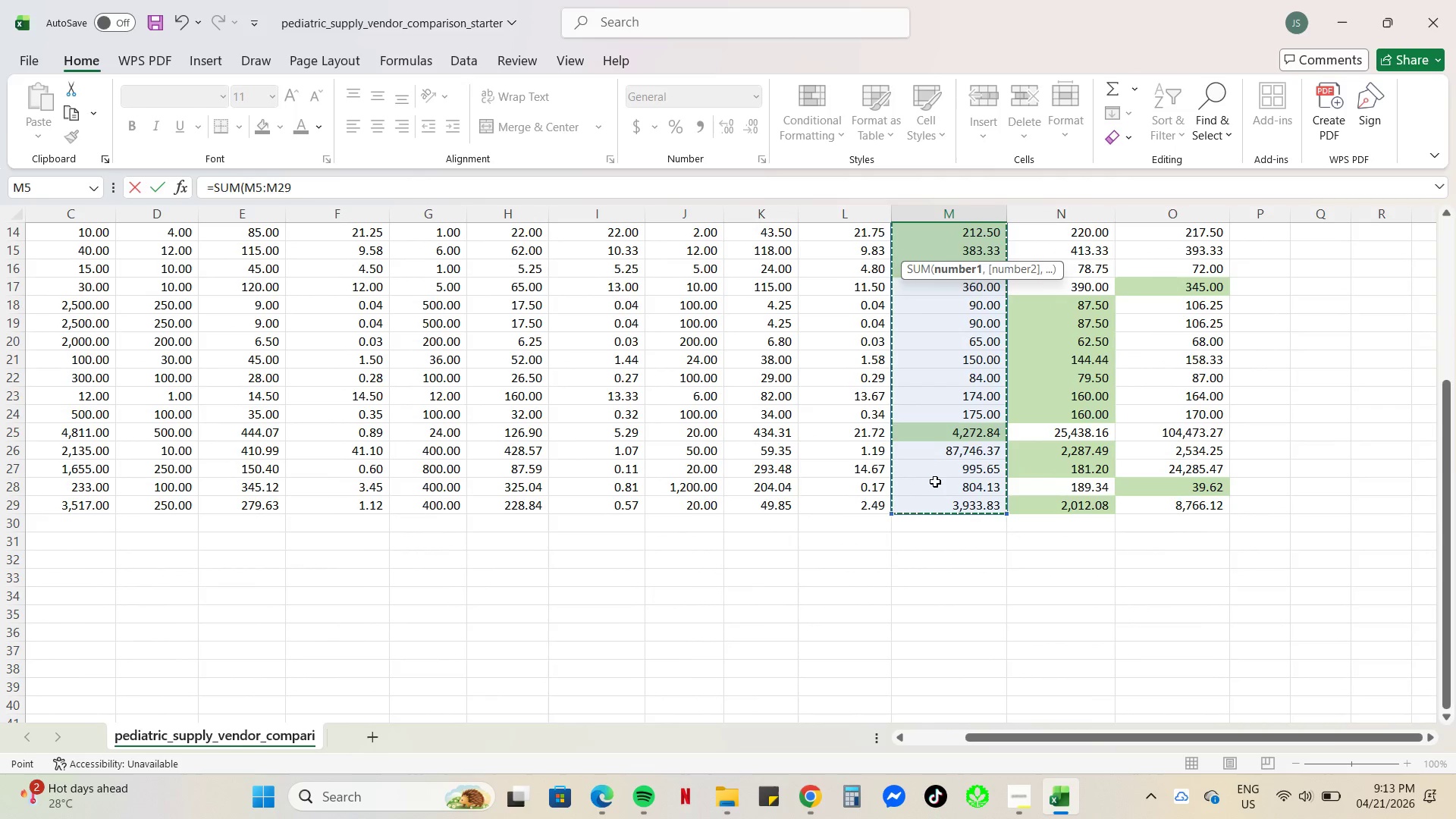 
scroll: coordinate [927, 470], scroll_direction: up, amount: 7.0
 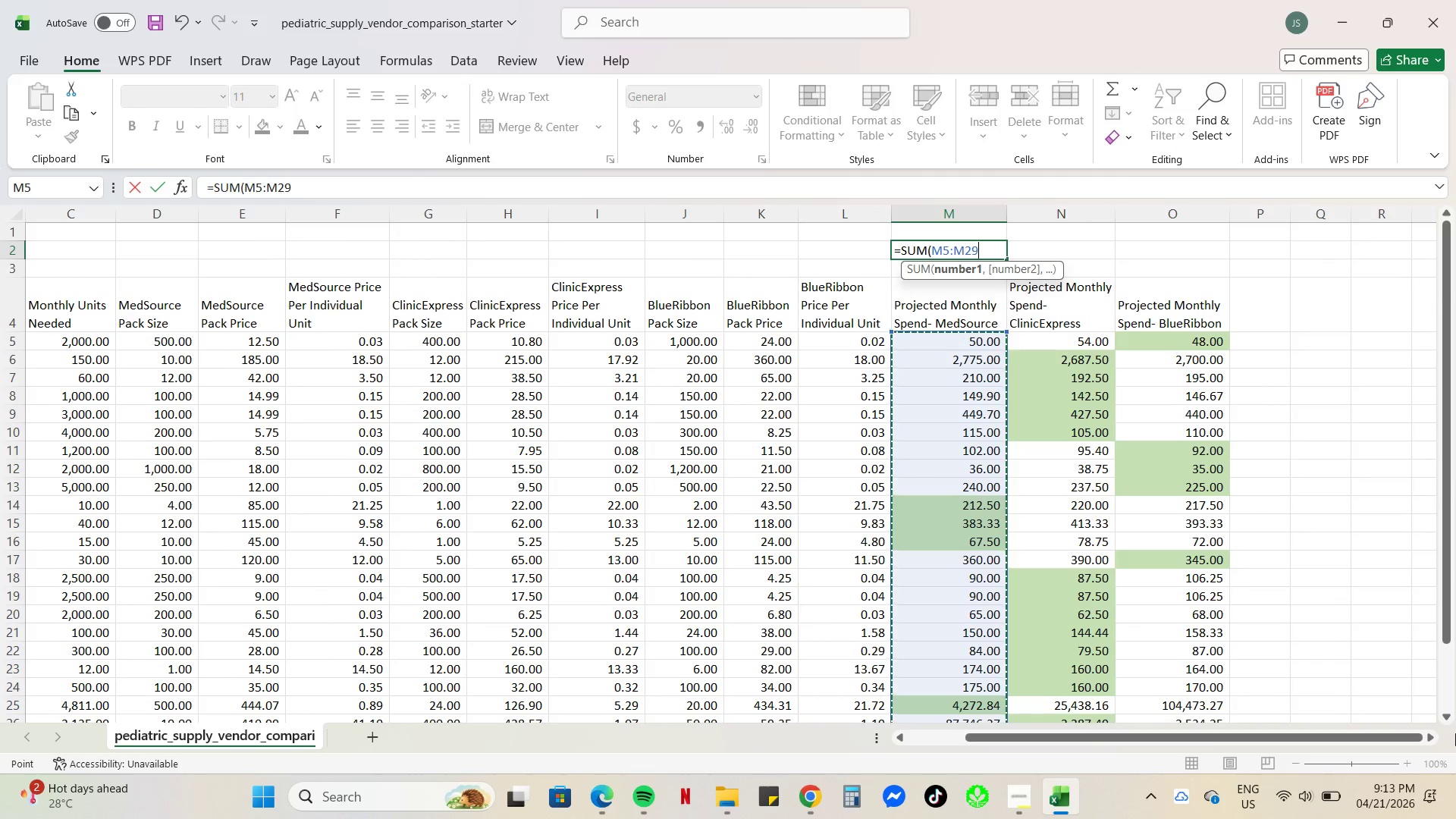 
key(NumpadEnter)
 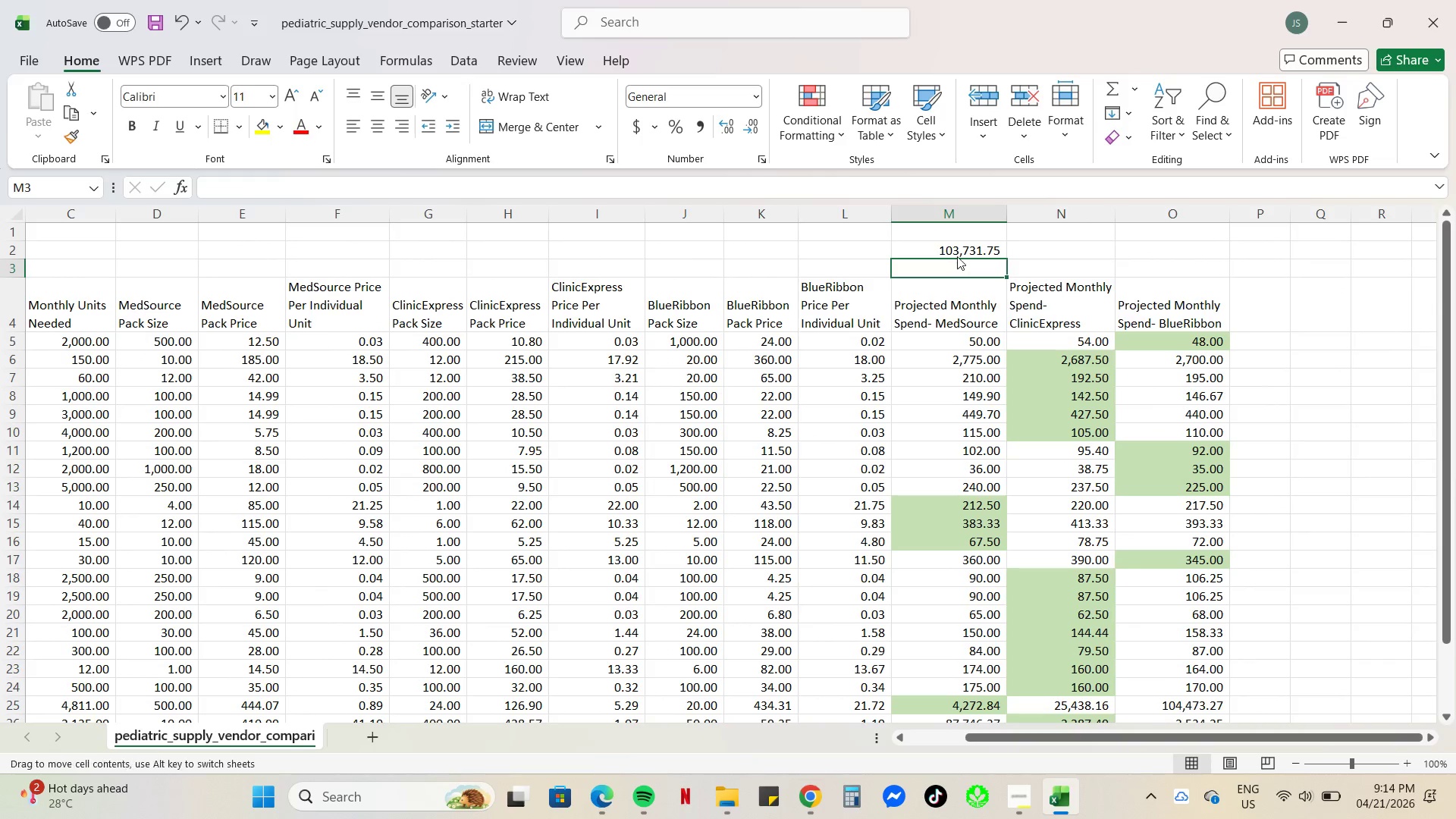 
left_click([988, 252])
 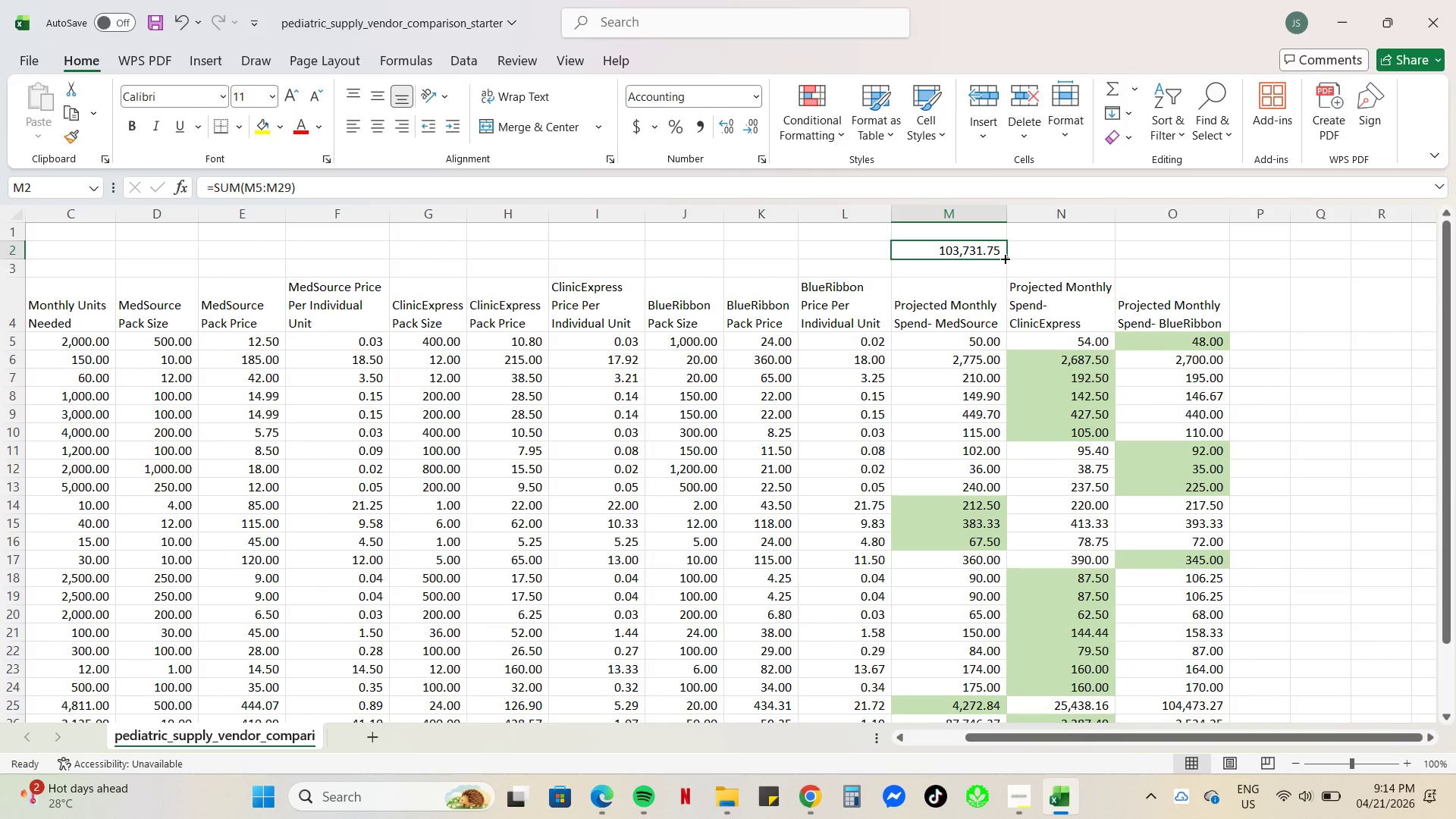 
left_click_drag(start_coordinate=[1004, 258], to_coordinate=[1194, 260])
 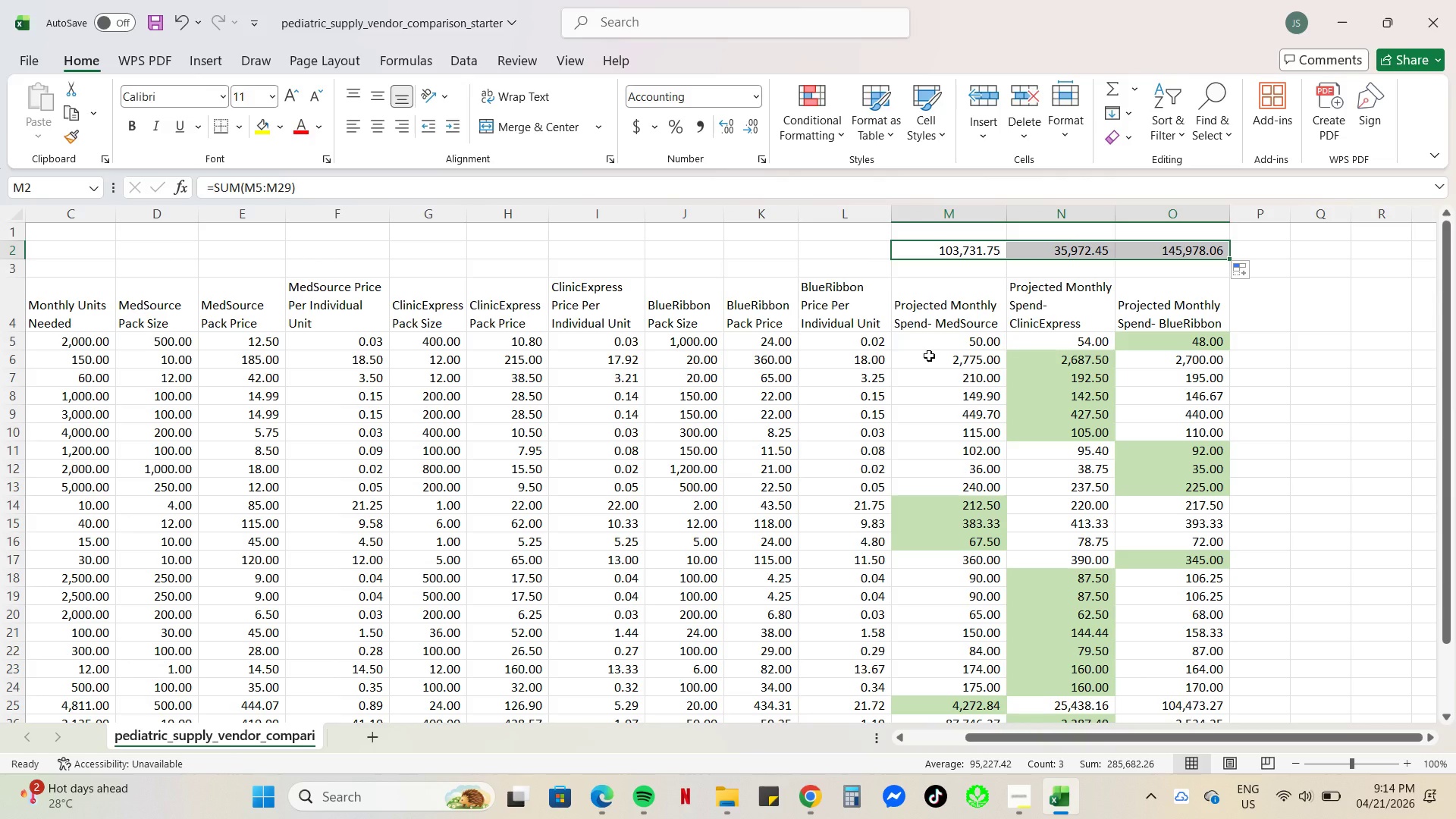 
scroll: coordinate [929, 356], scroll_direction: up, amount: 5.0
 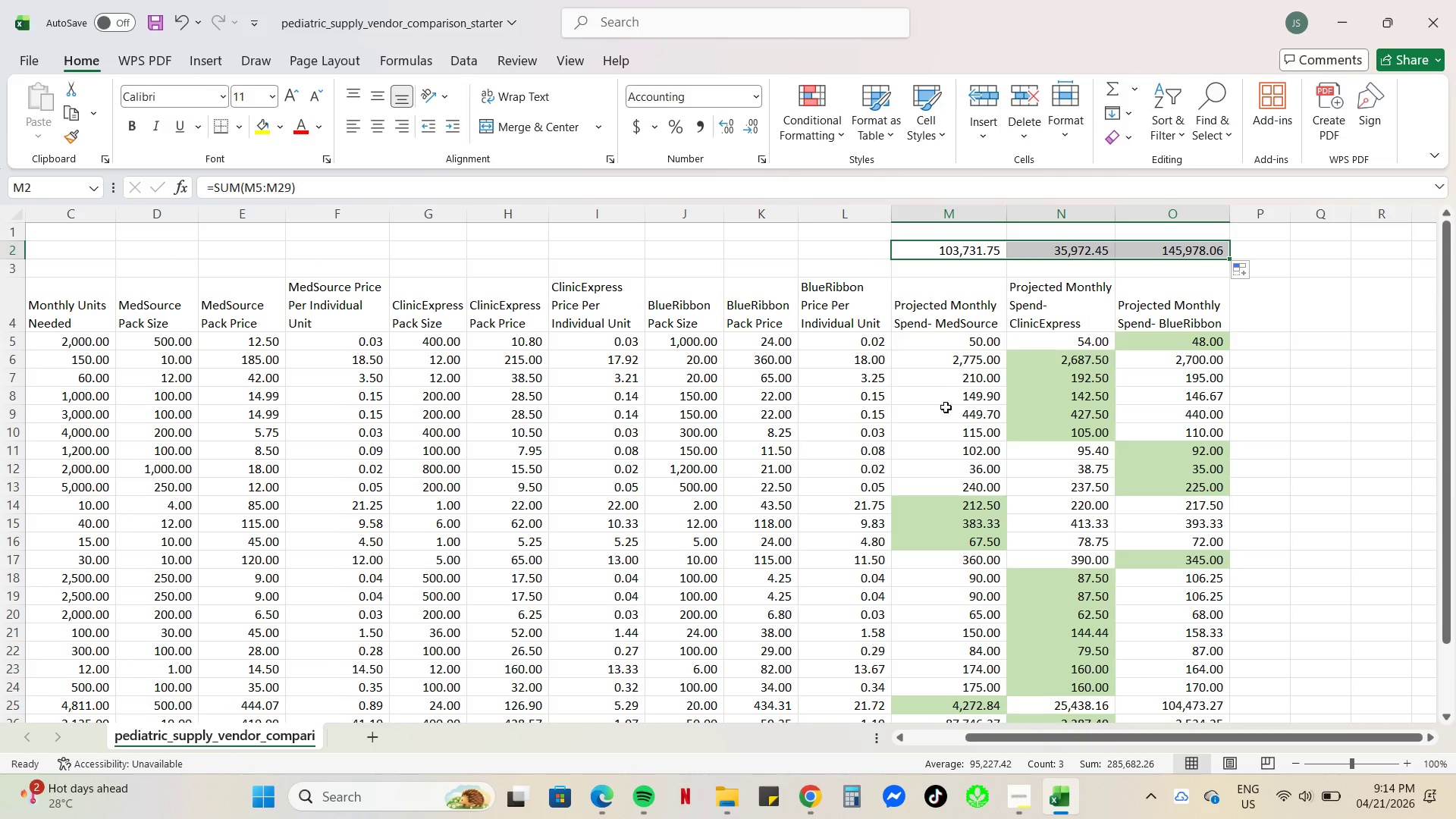 
scroll: coordinate [949, 425], scroll_direction: none, amount: 0.0
 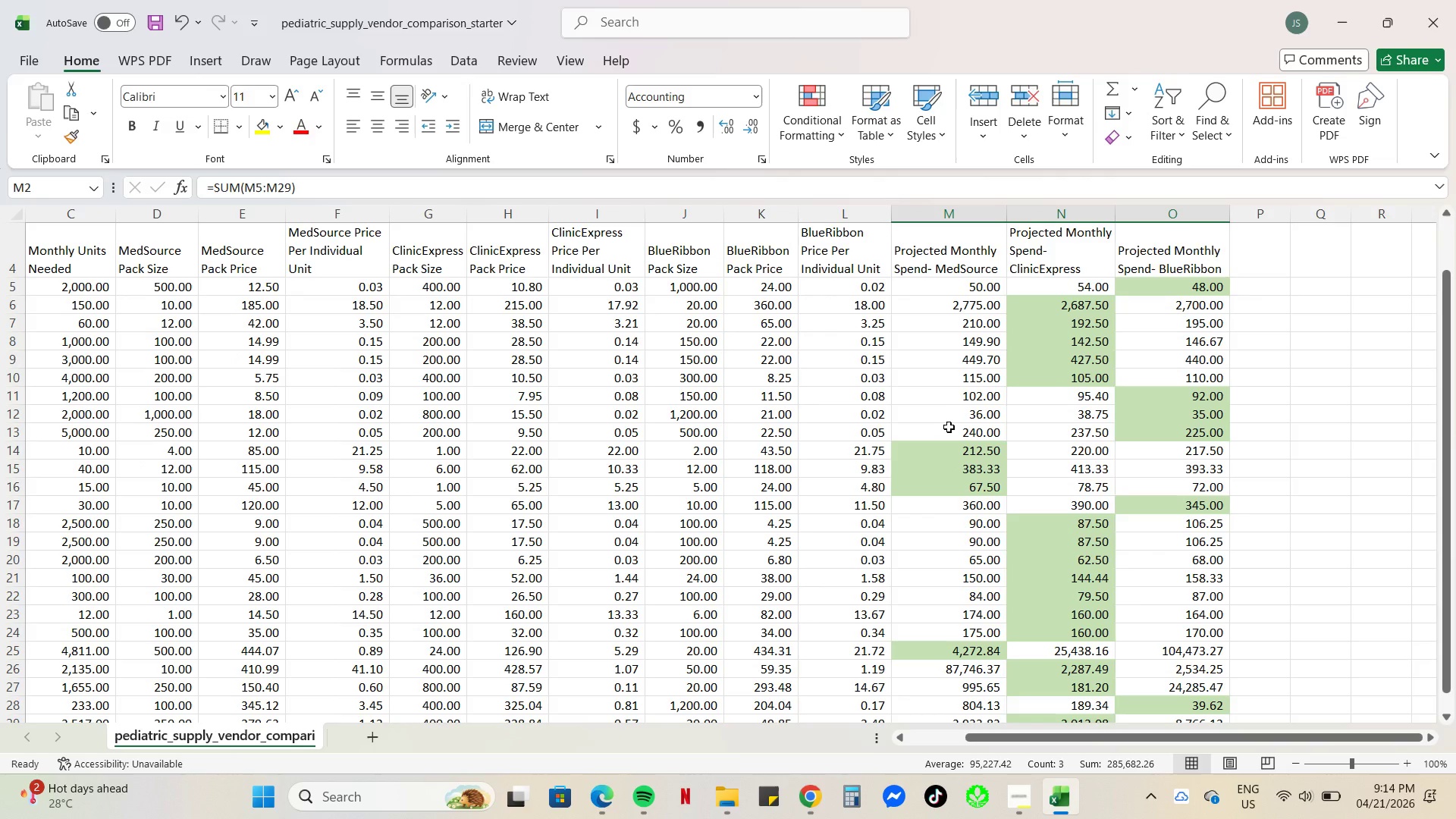 
scroll: coordinate [949, 428], scroll_direction: down, amount: 1.0
 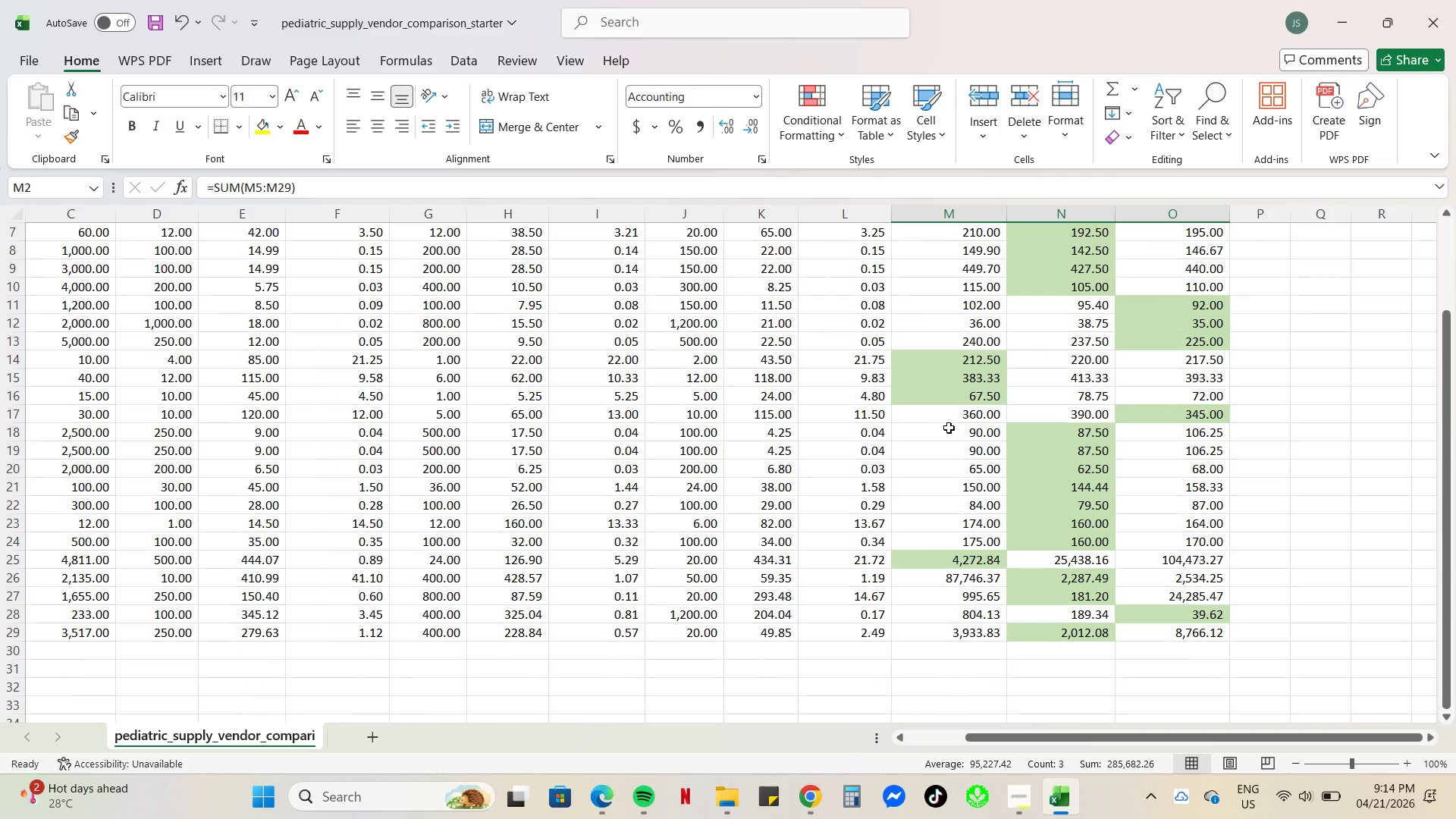 
scroll: coordinate [949, 428], scroll_direction: up, amount: 5.0
 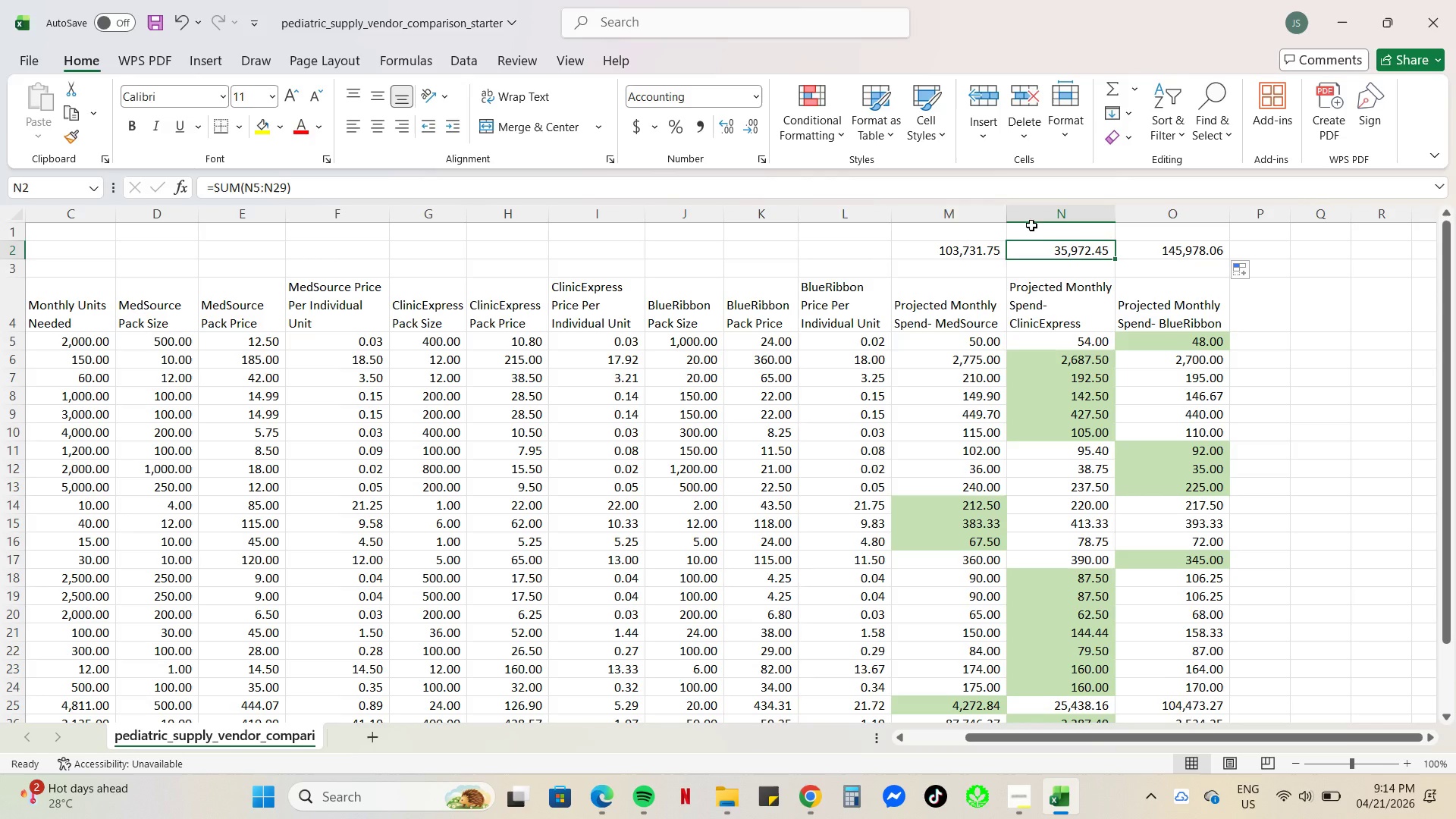 
left_click([864, 193])
 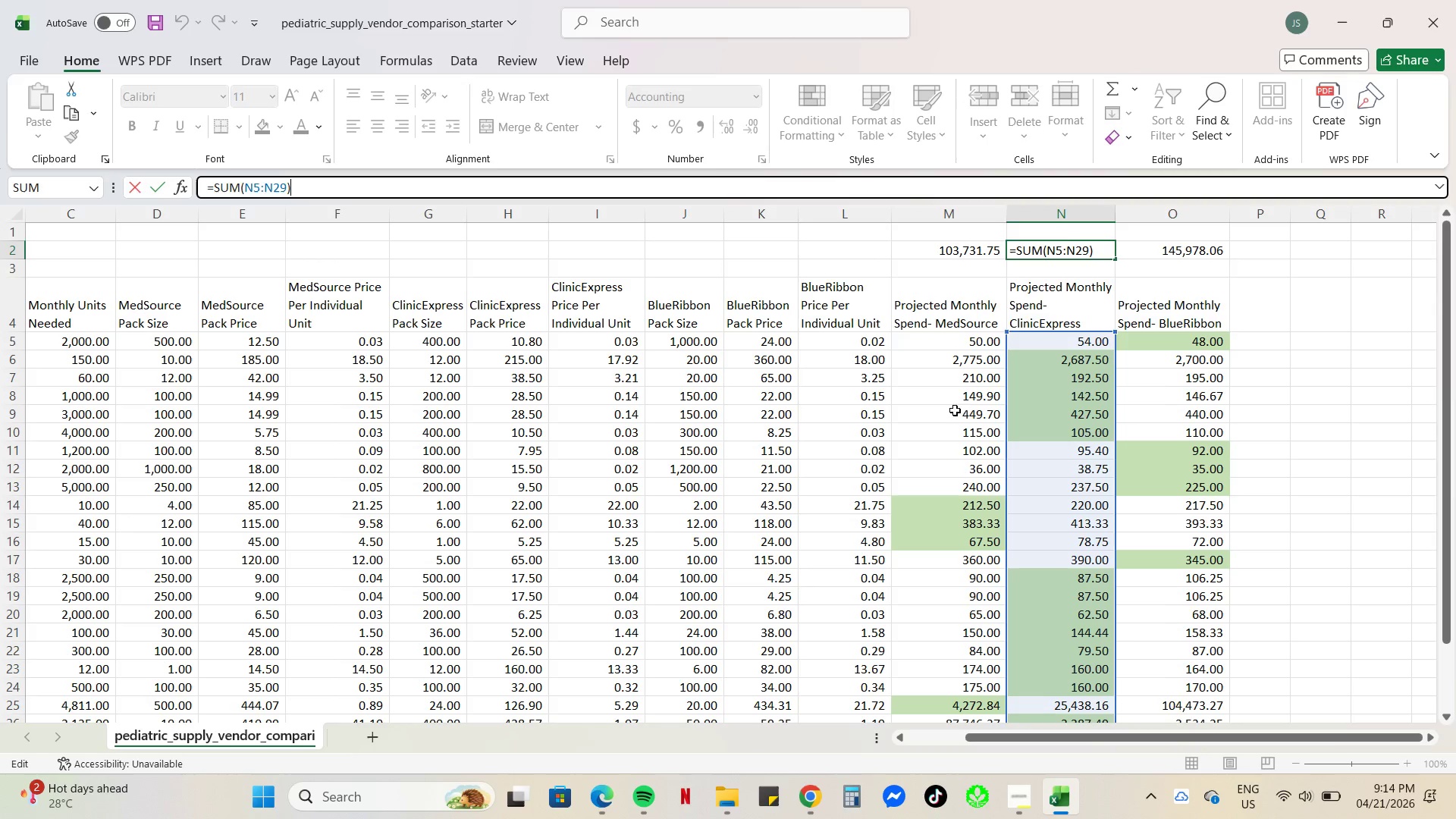 
scroll: coordinate [1009, 565], scroll_direction: down, amount: 3.0
 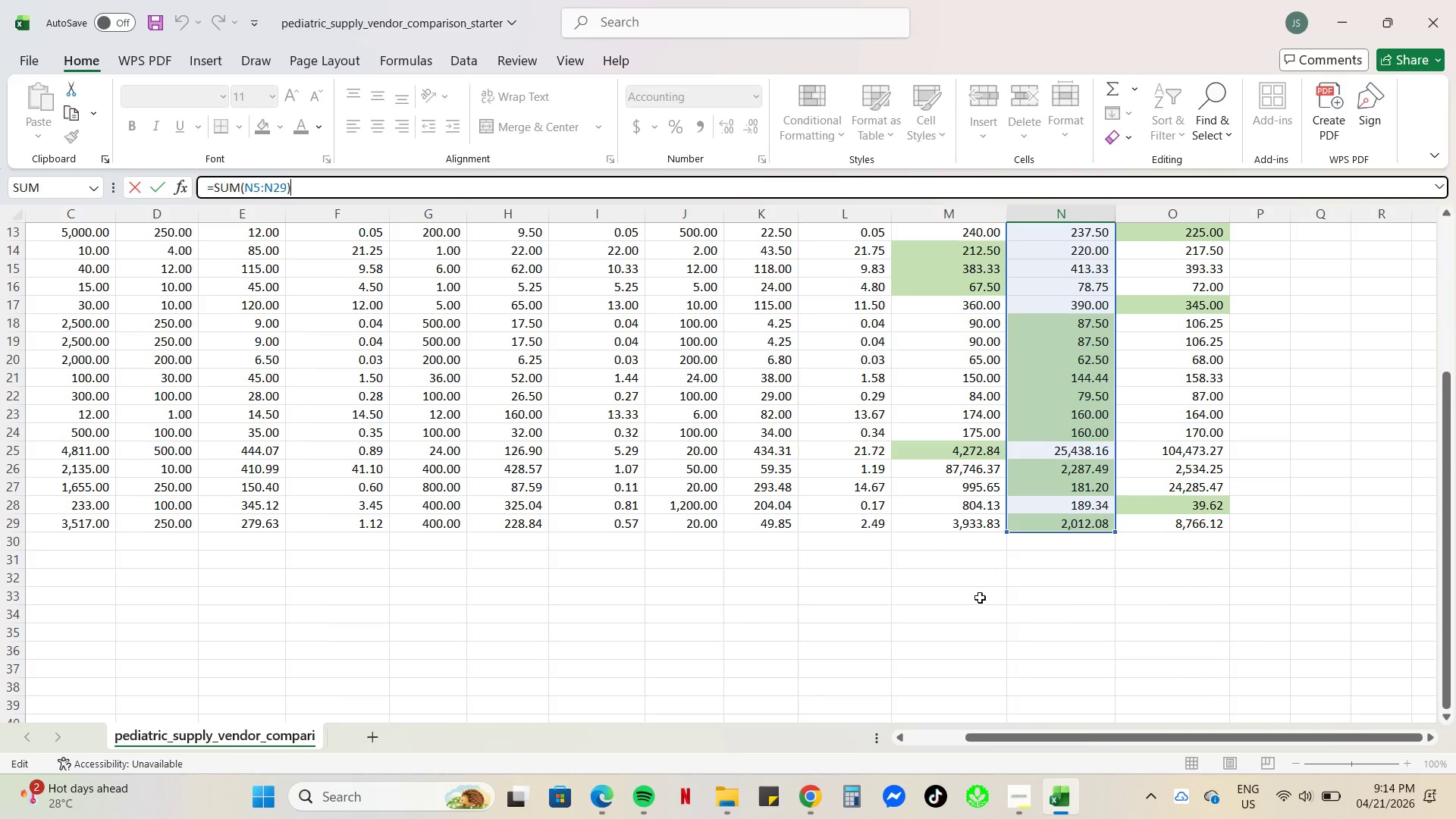 
left_click([974, 608])
 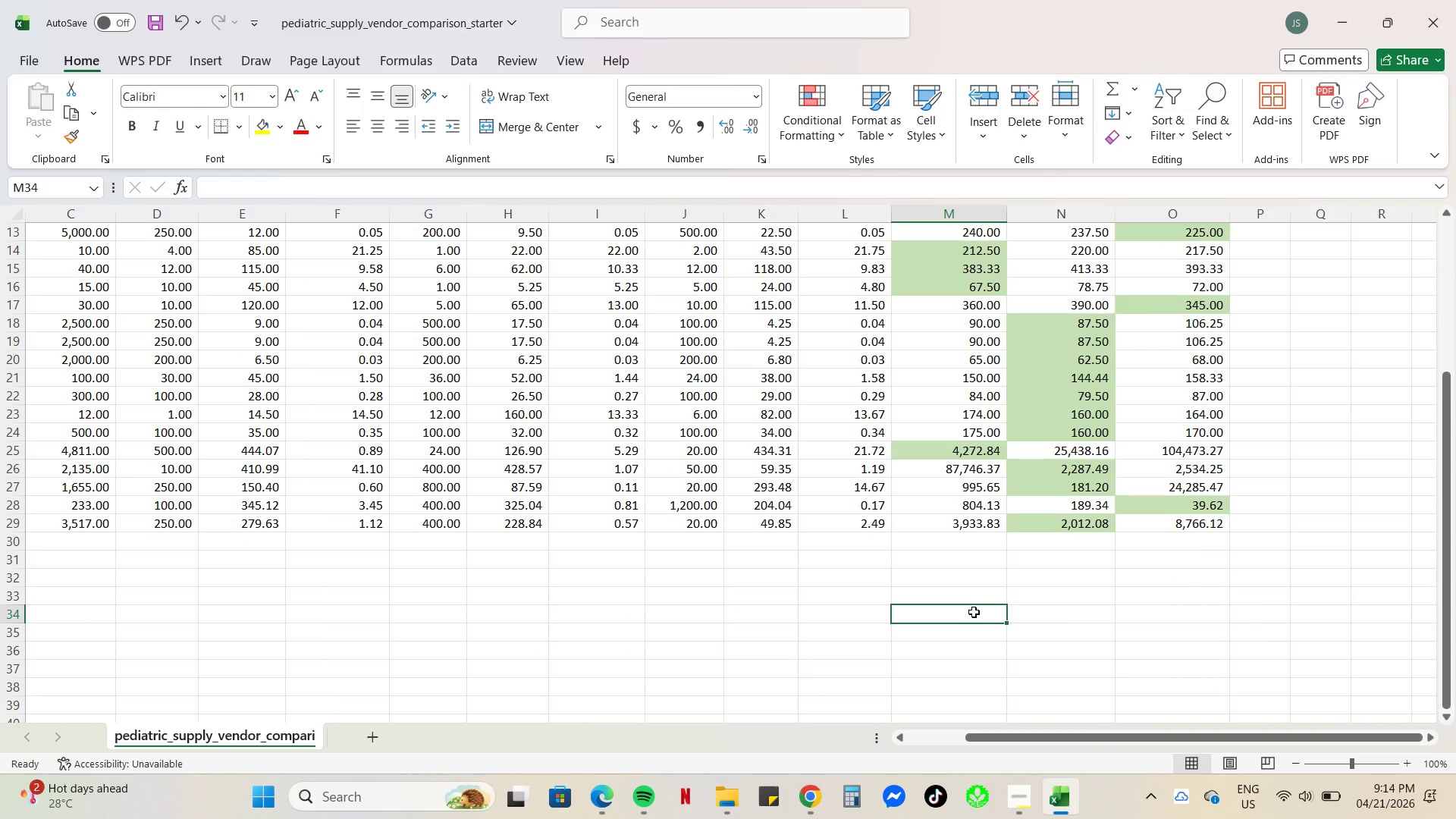 
scroll: coordinate [974, 612], scroll_direction: up, amount: 5.0
 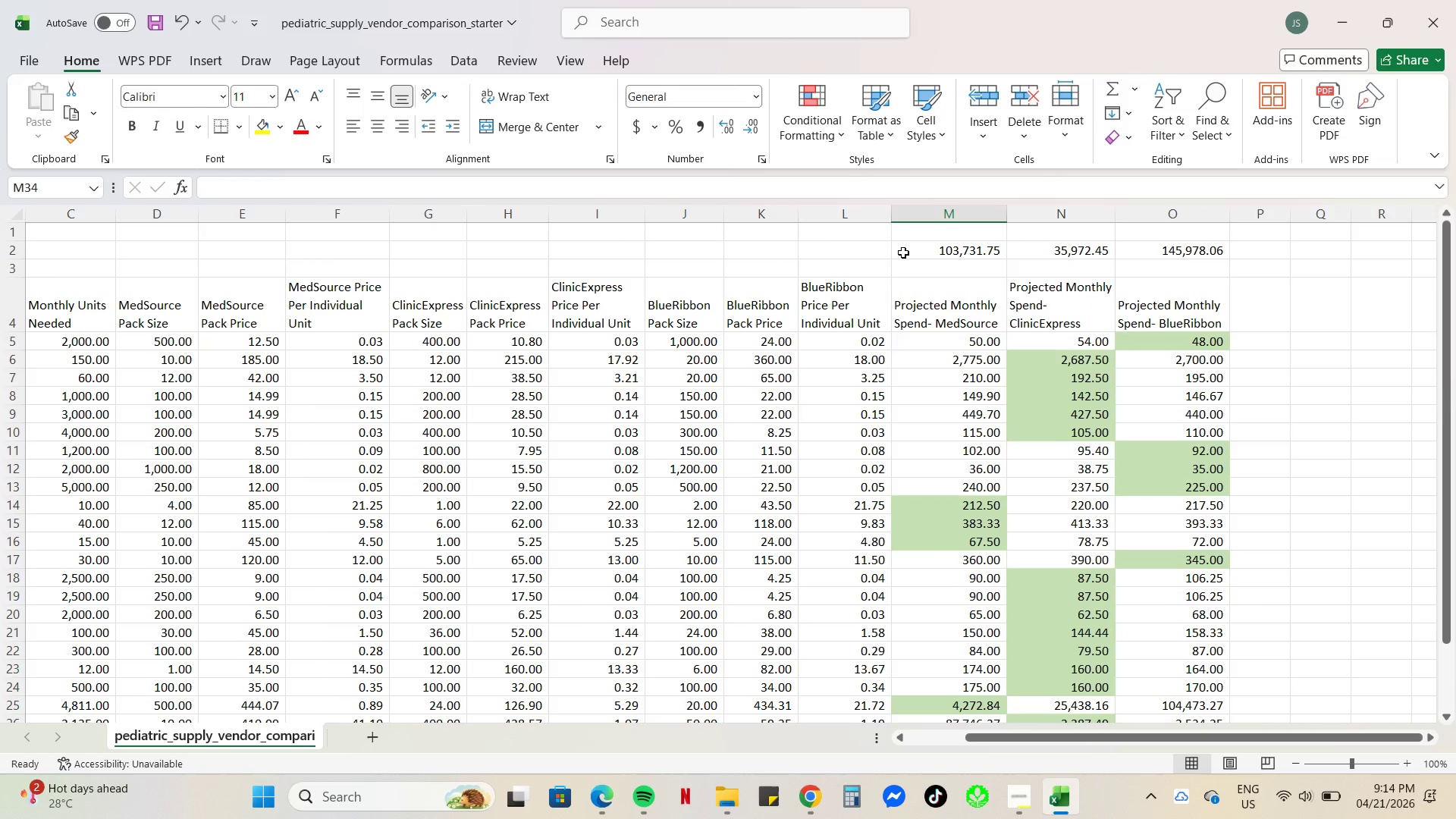 
left_click([849, 253])
 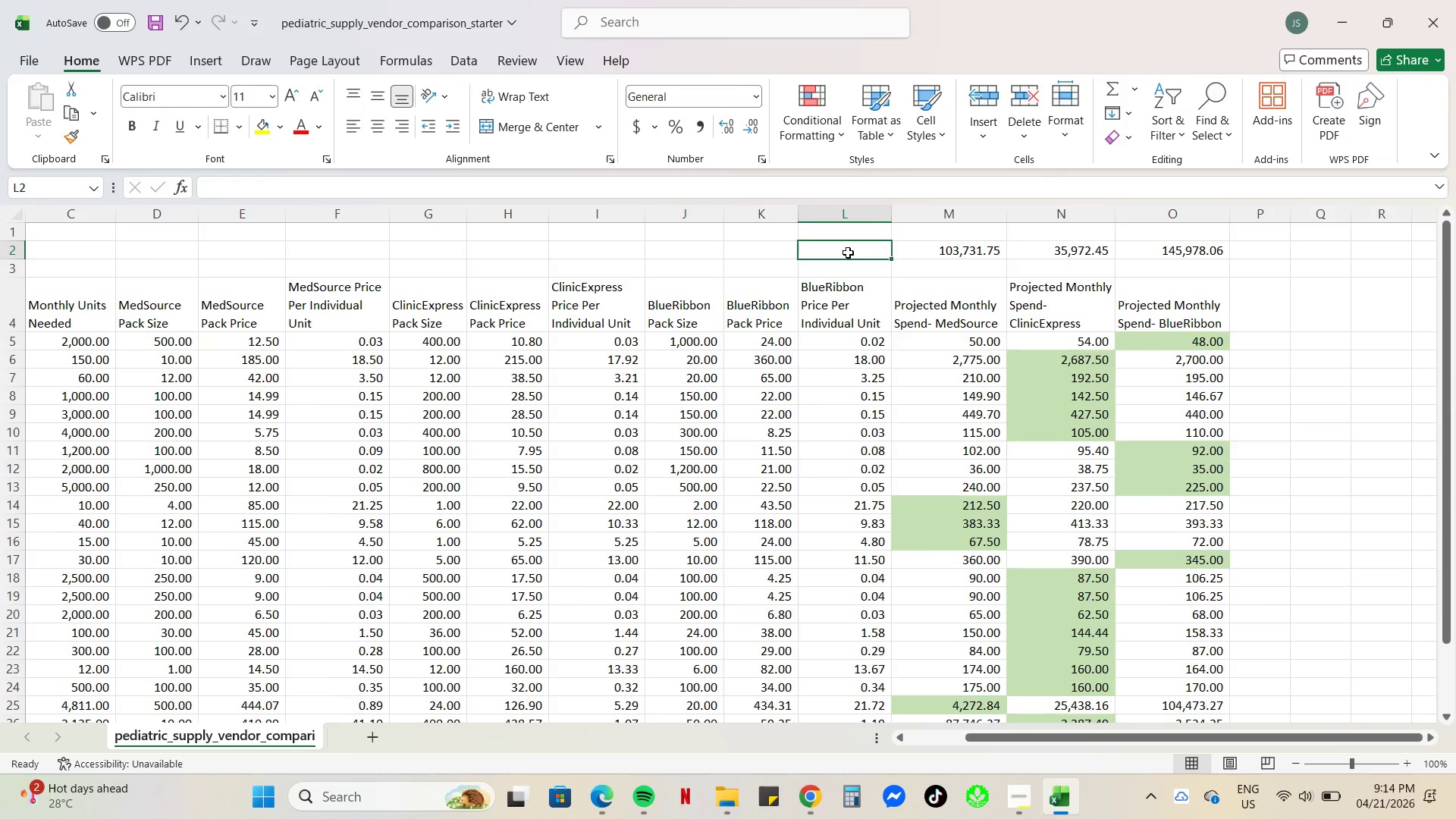 
wait(5.2)
 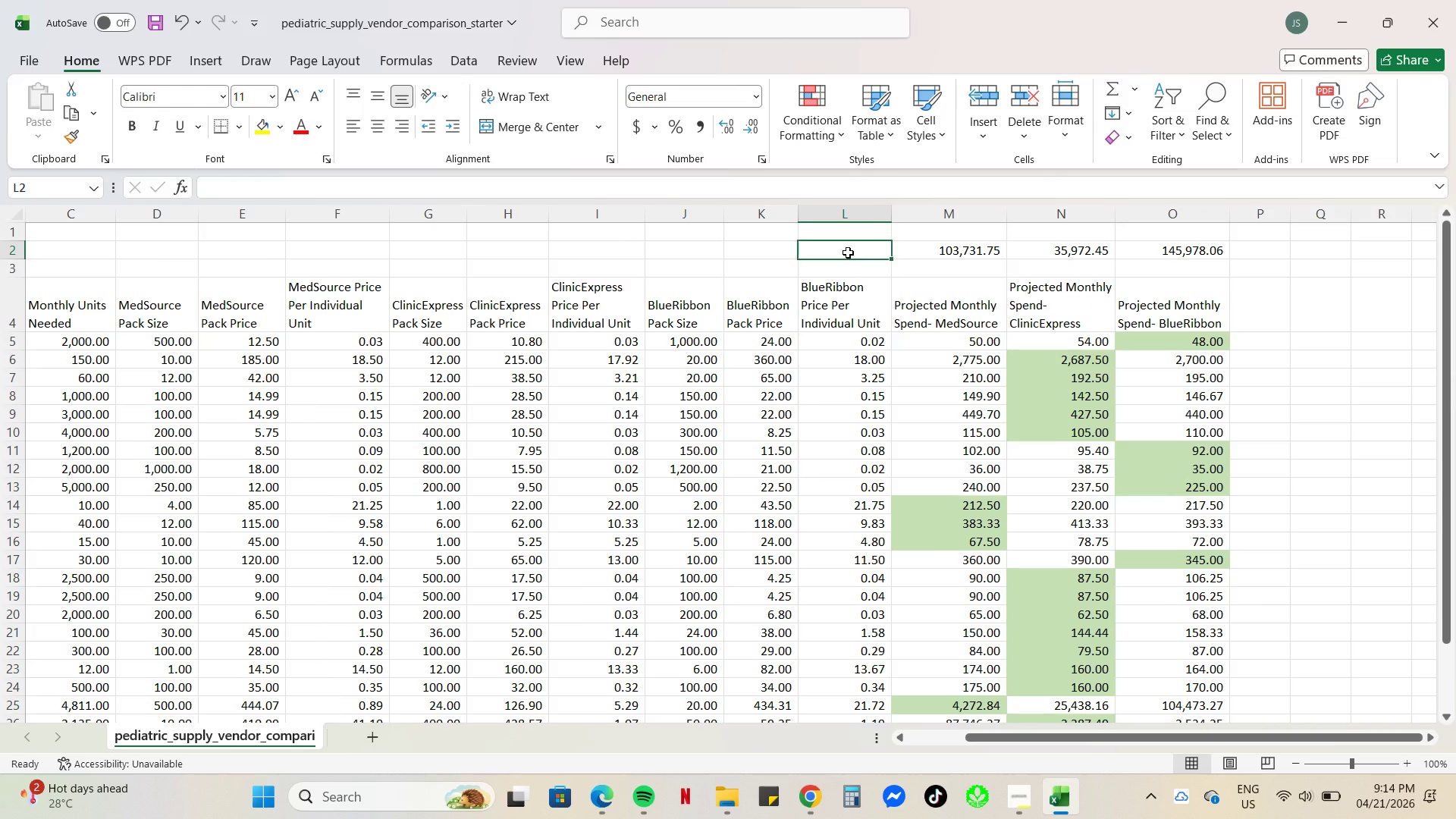 
left_click([848, 253])
 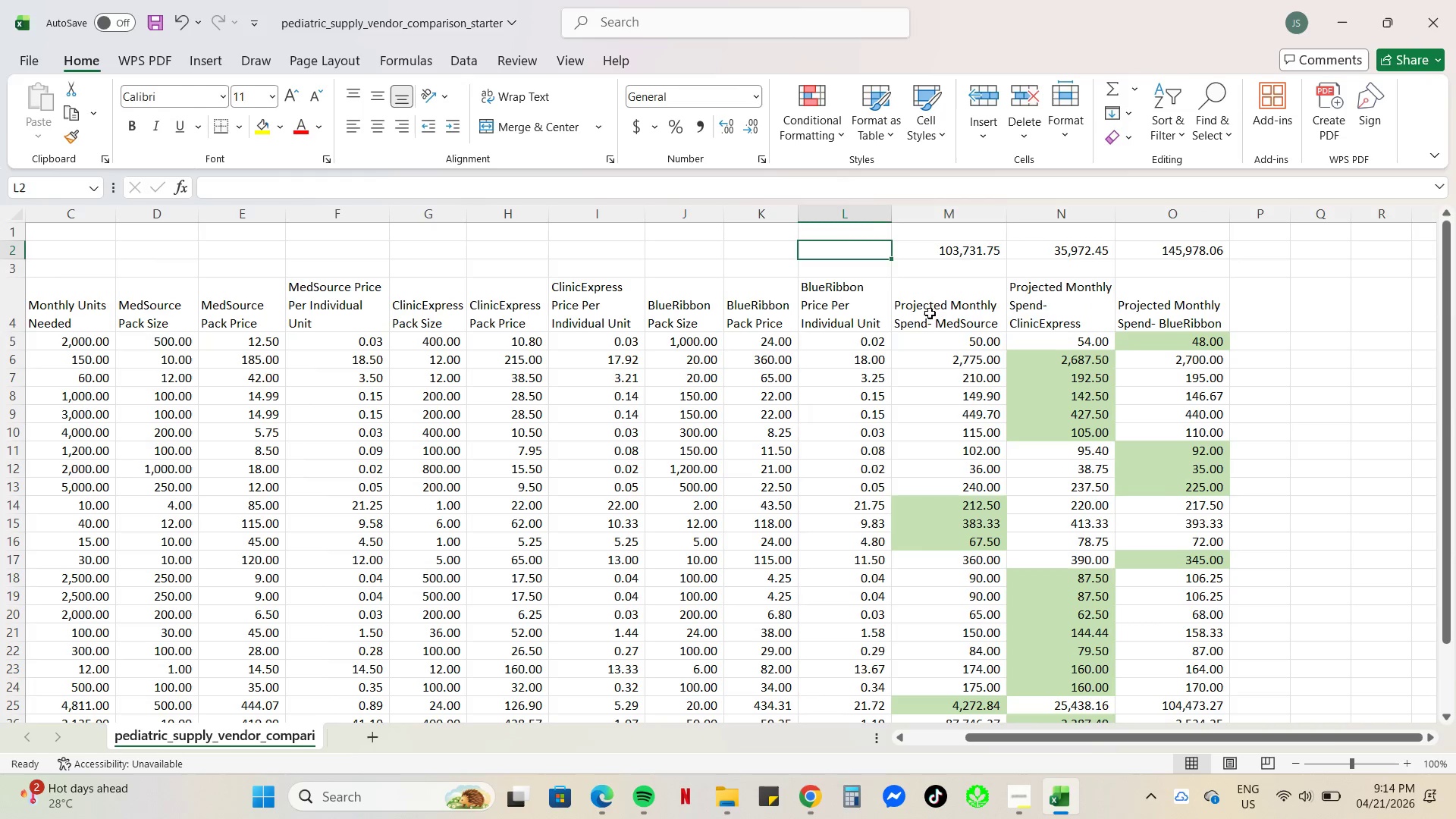 
left_click([934, 310])
 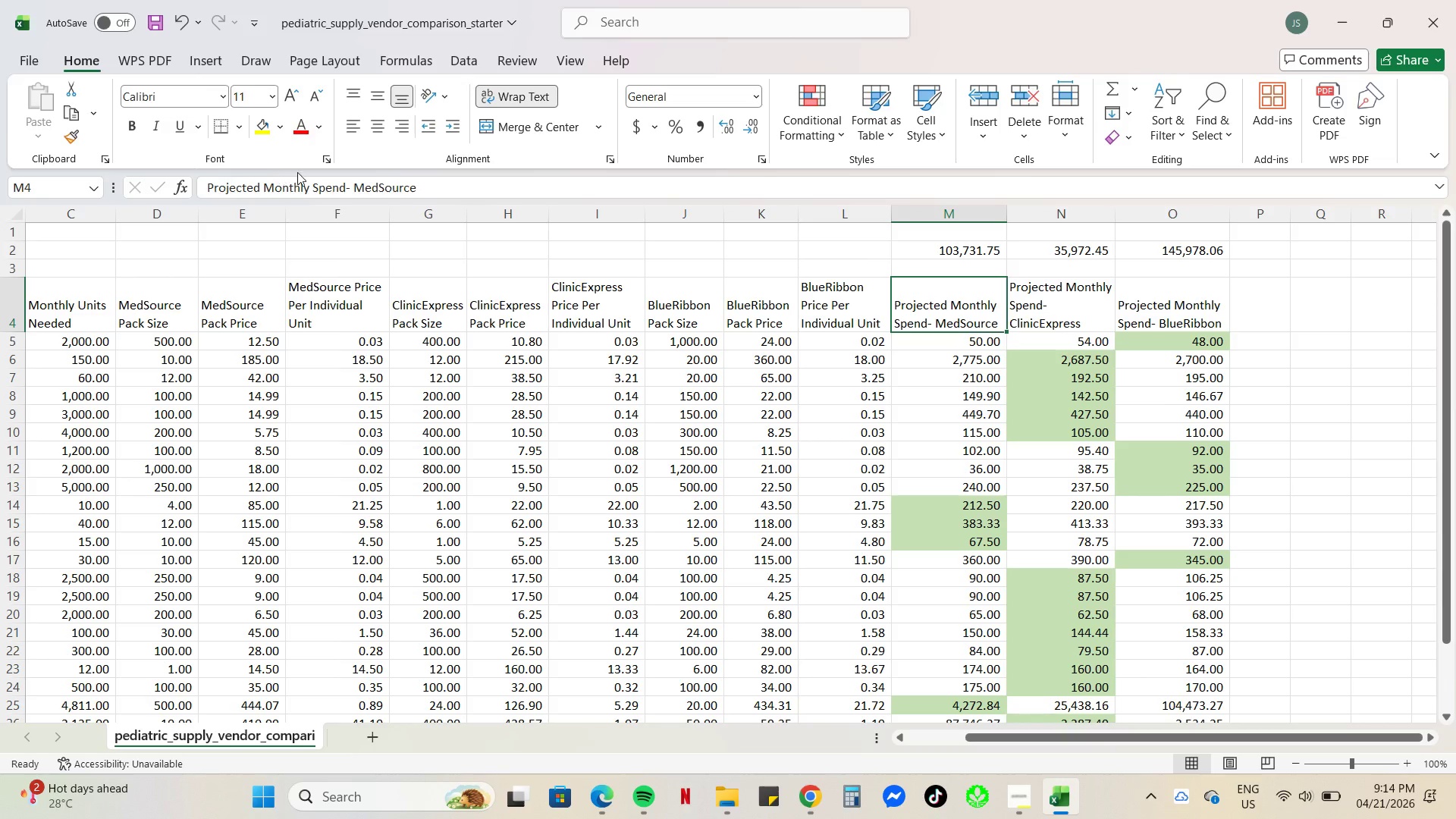 
double_click([375, 189])
 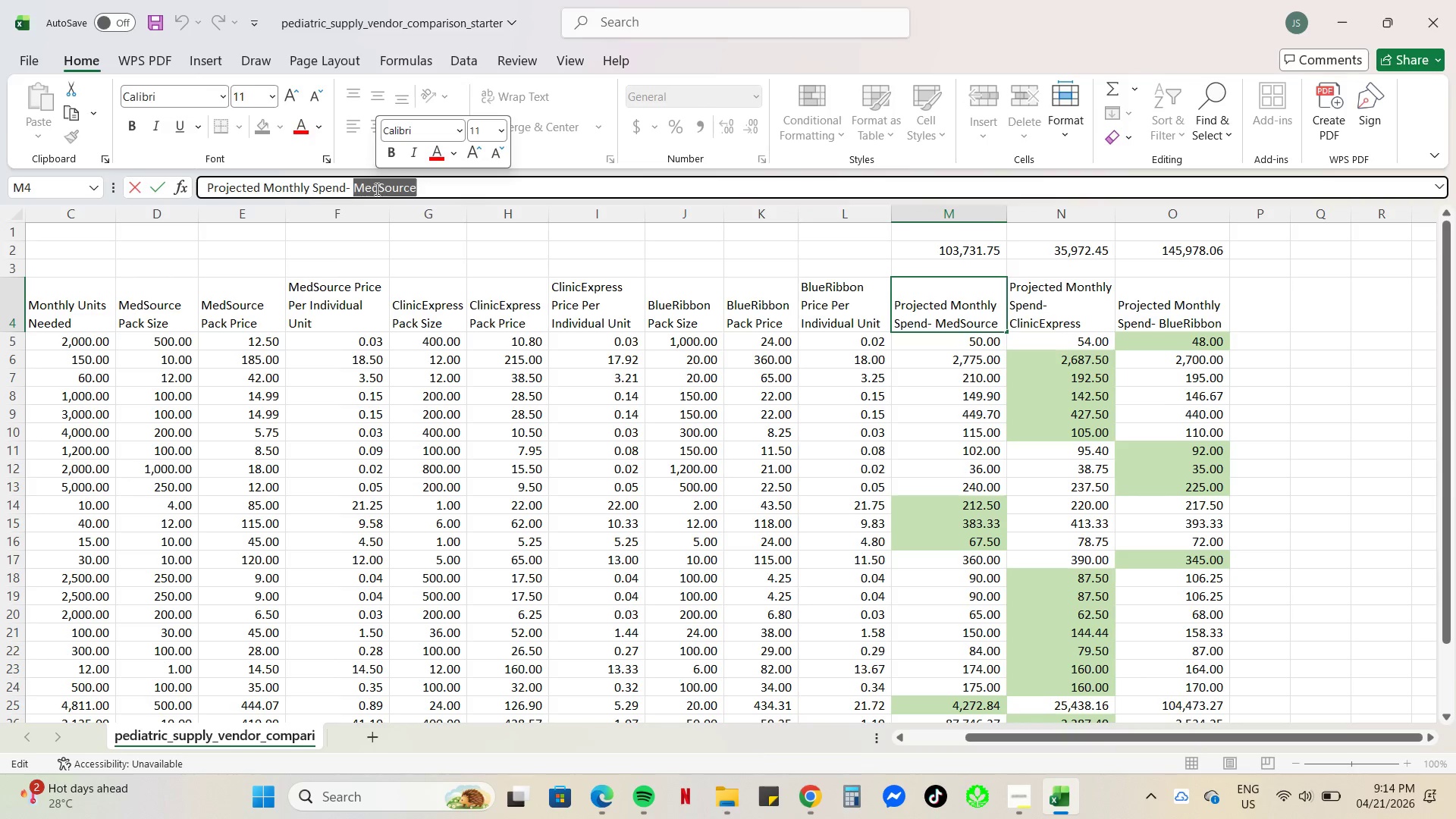 
key(Control+C)
 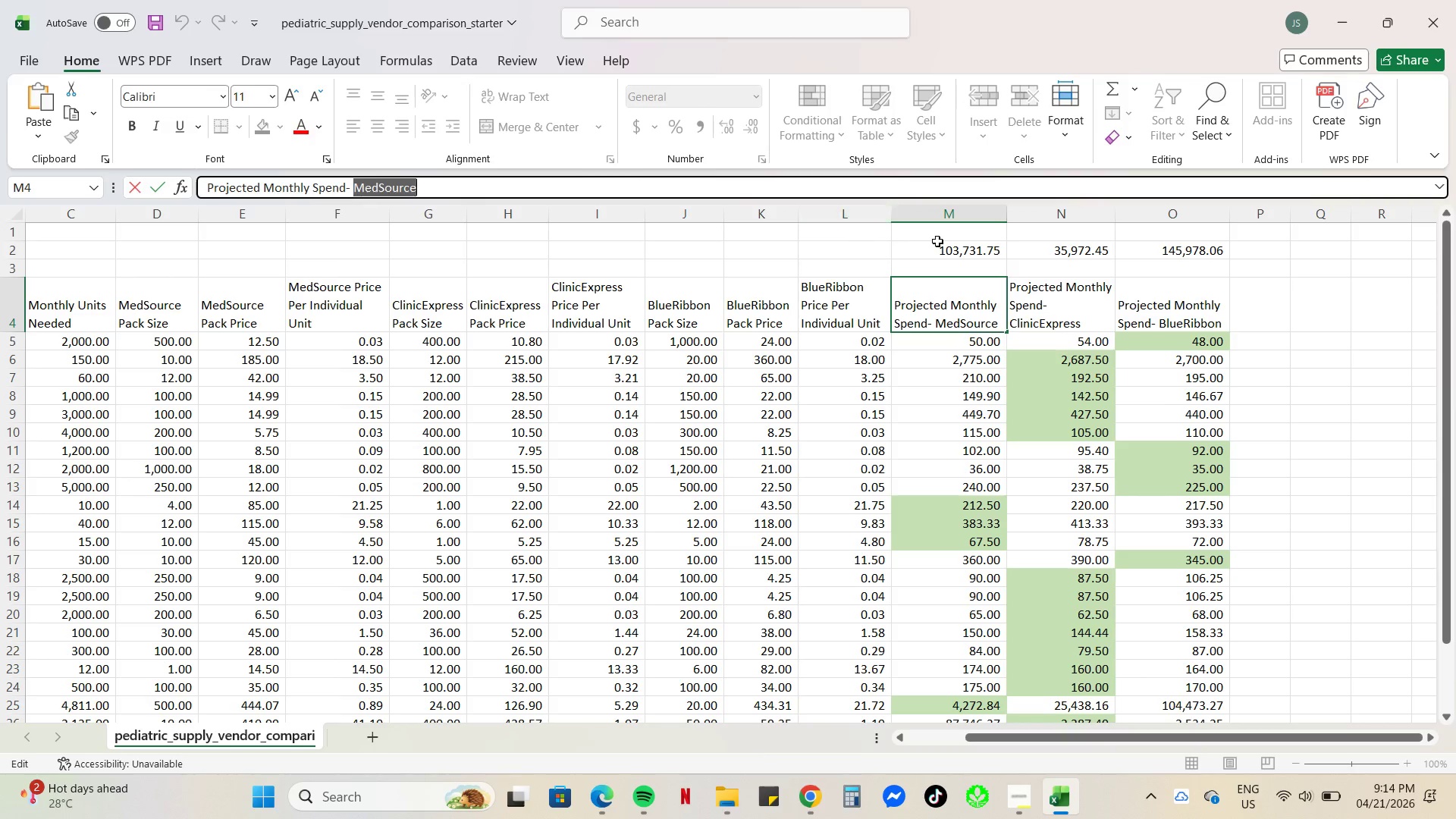 
left_click([940, 234])
 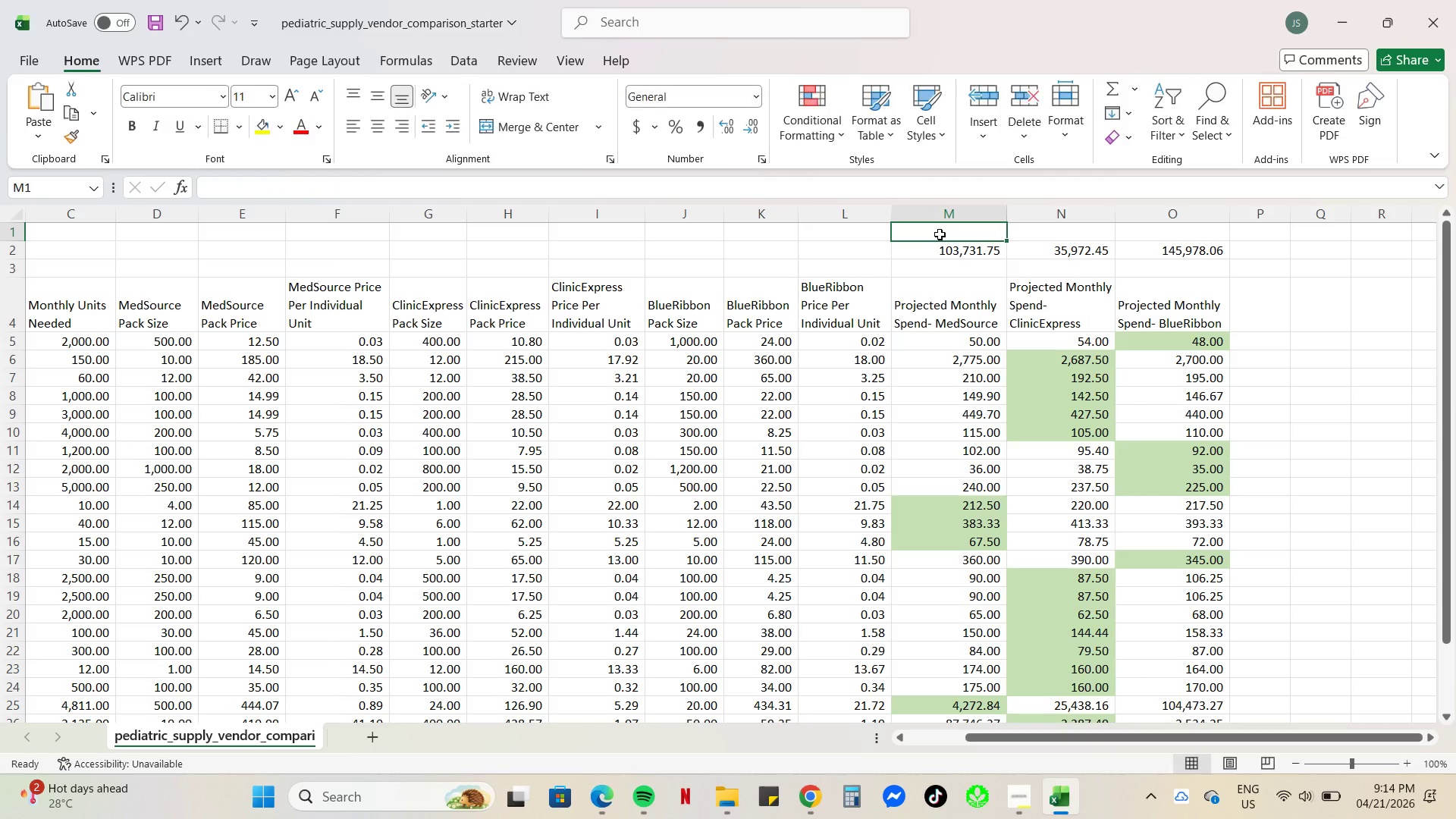 
key(Control+V)
 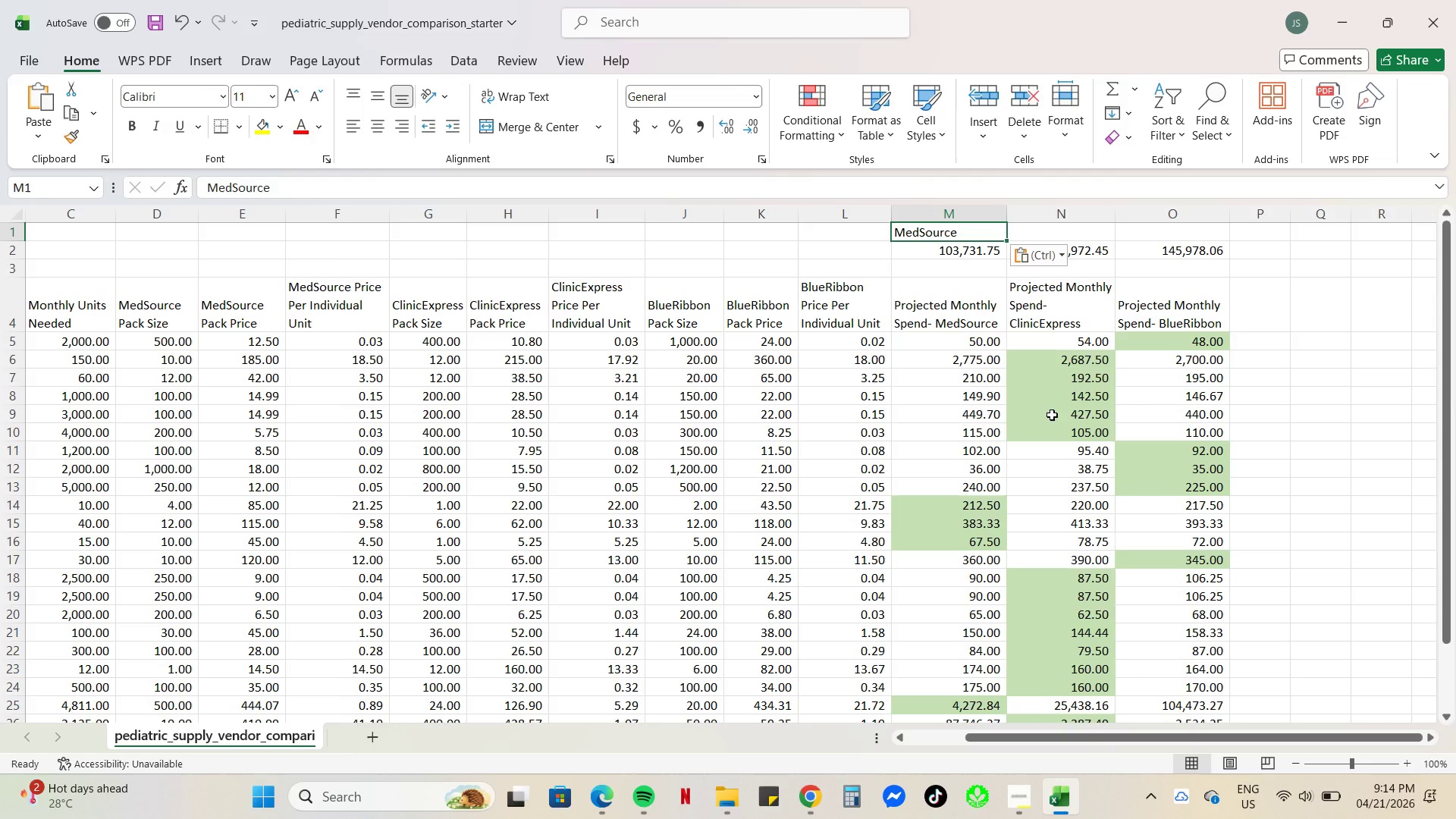 
left_click([1025, 306])
 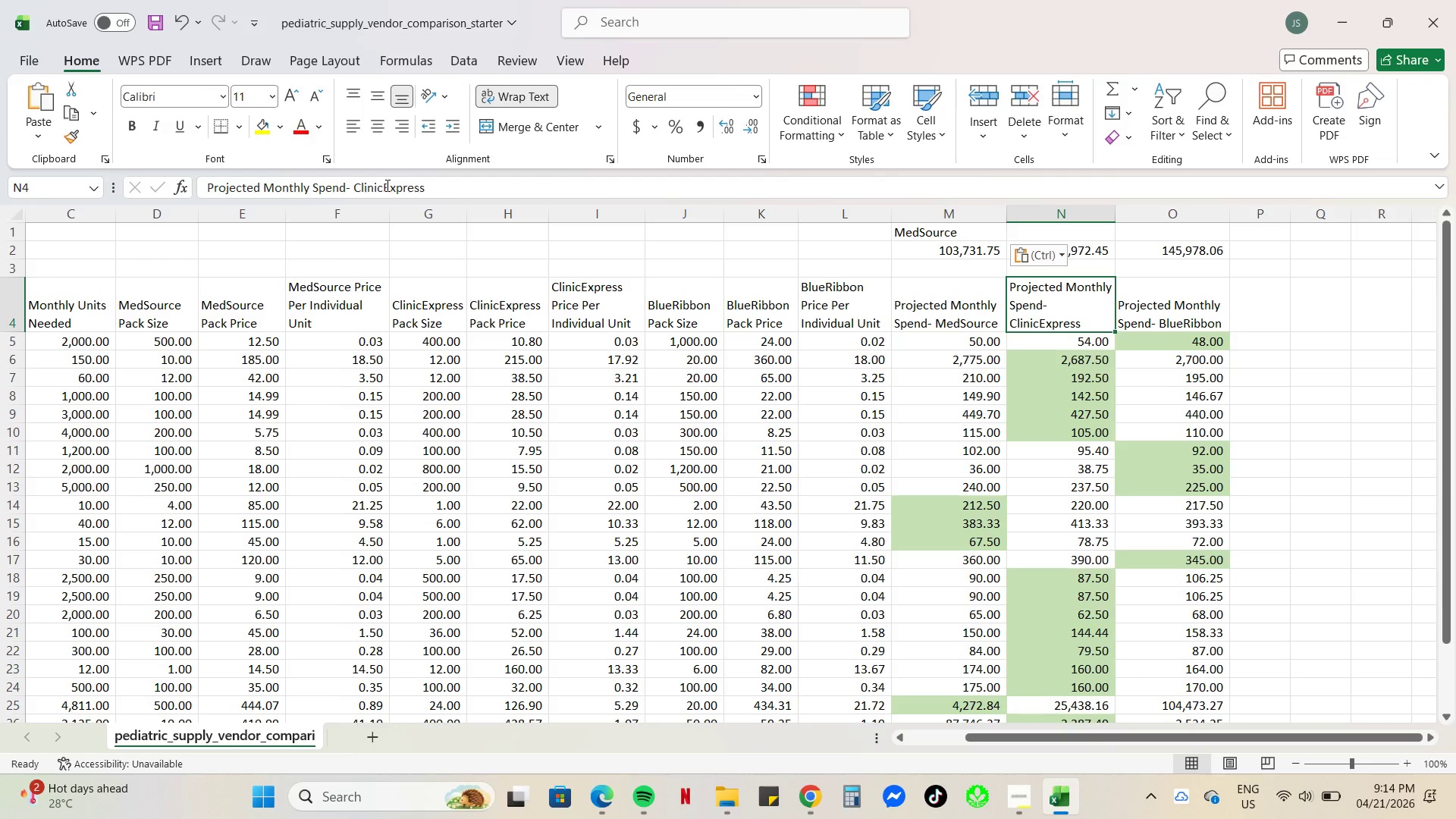 
double_click([387, 192])
 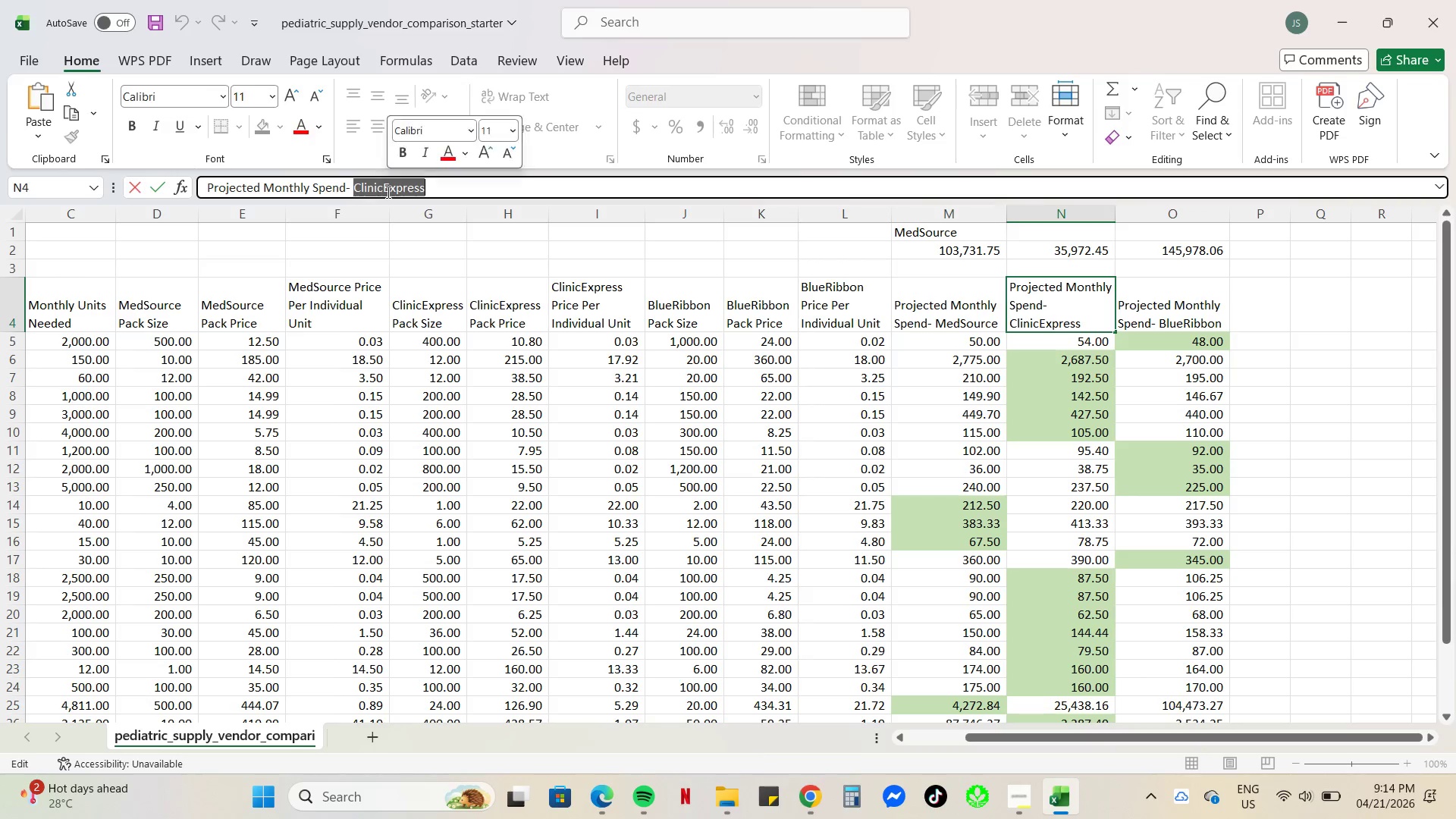 
key(Control+C)
 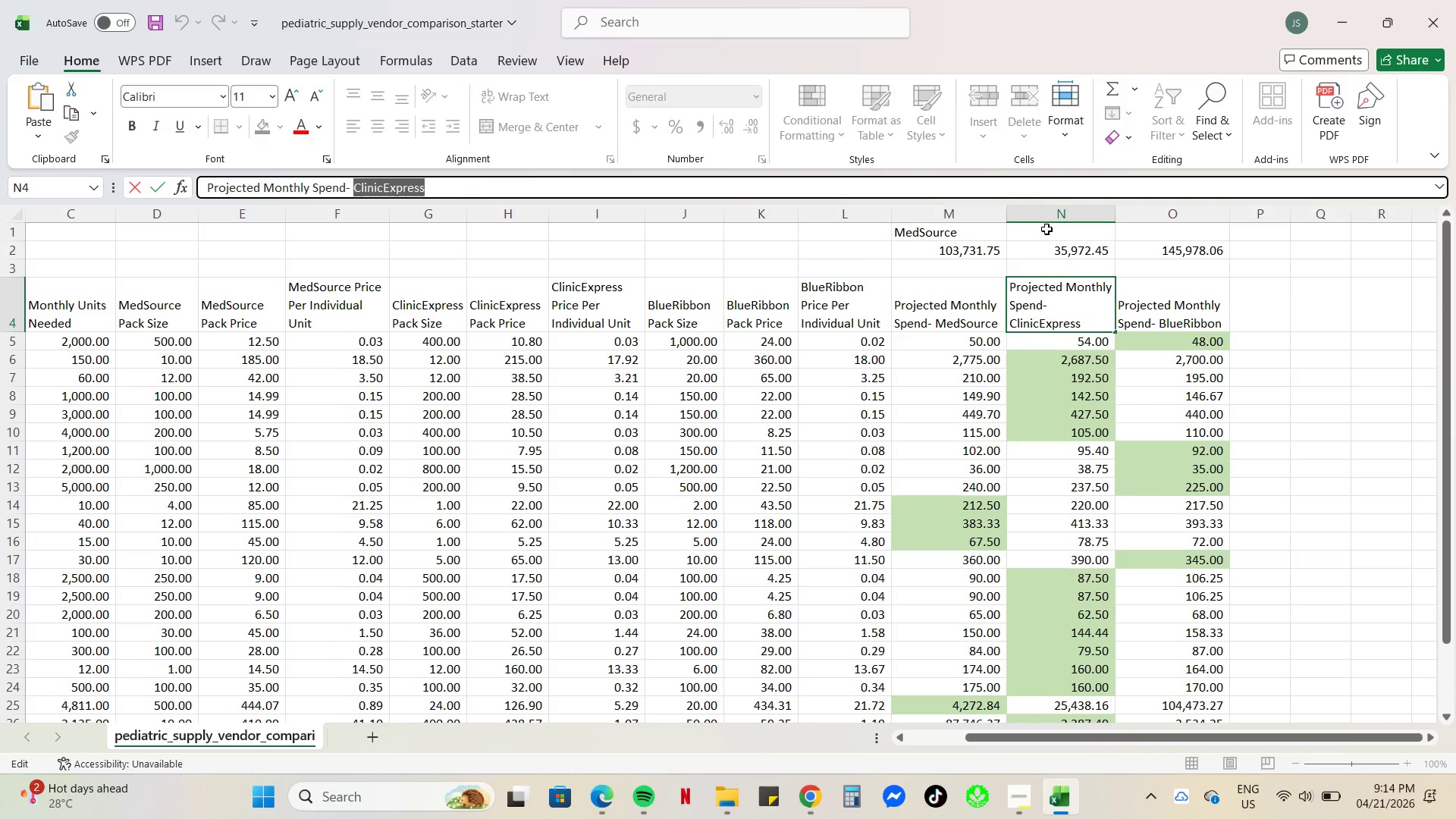 
key(Control+V)
 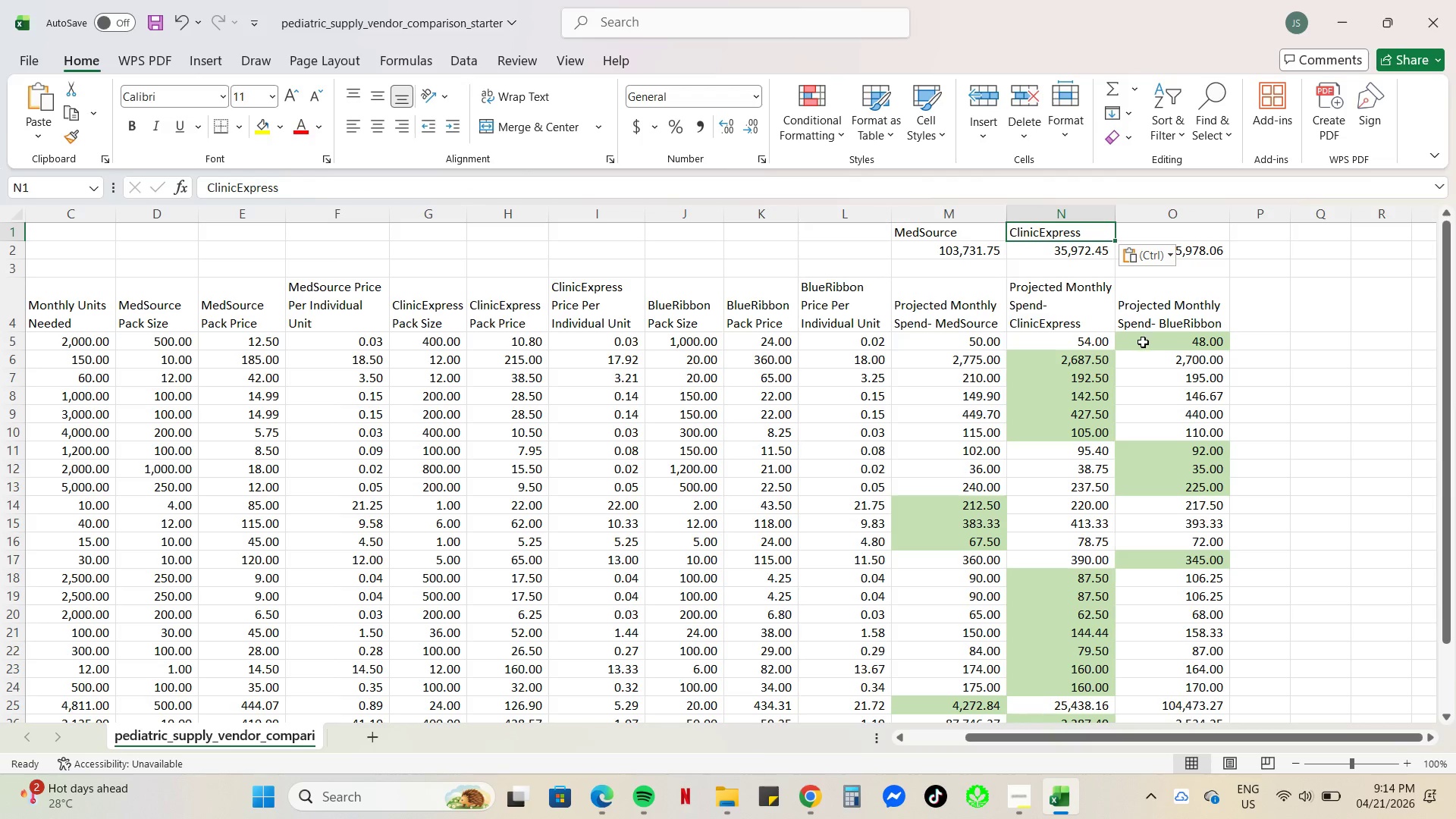 
left_click([1147, 320])
 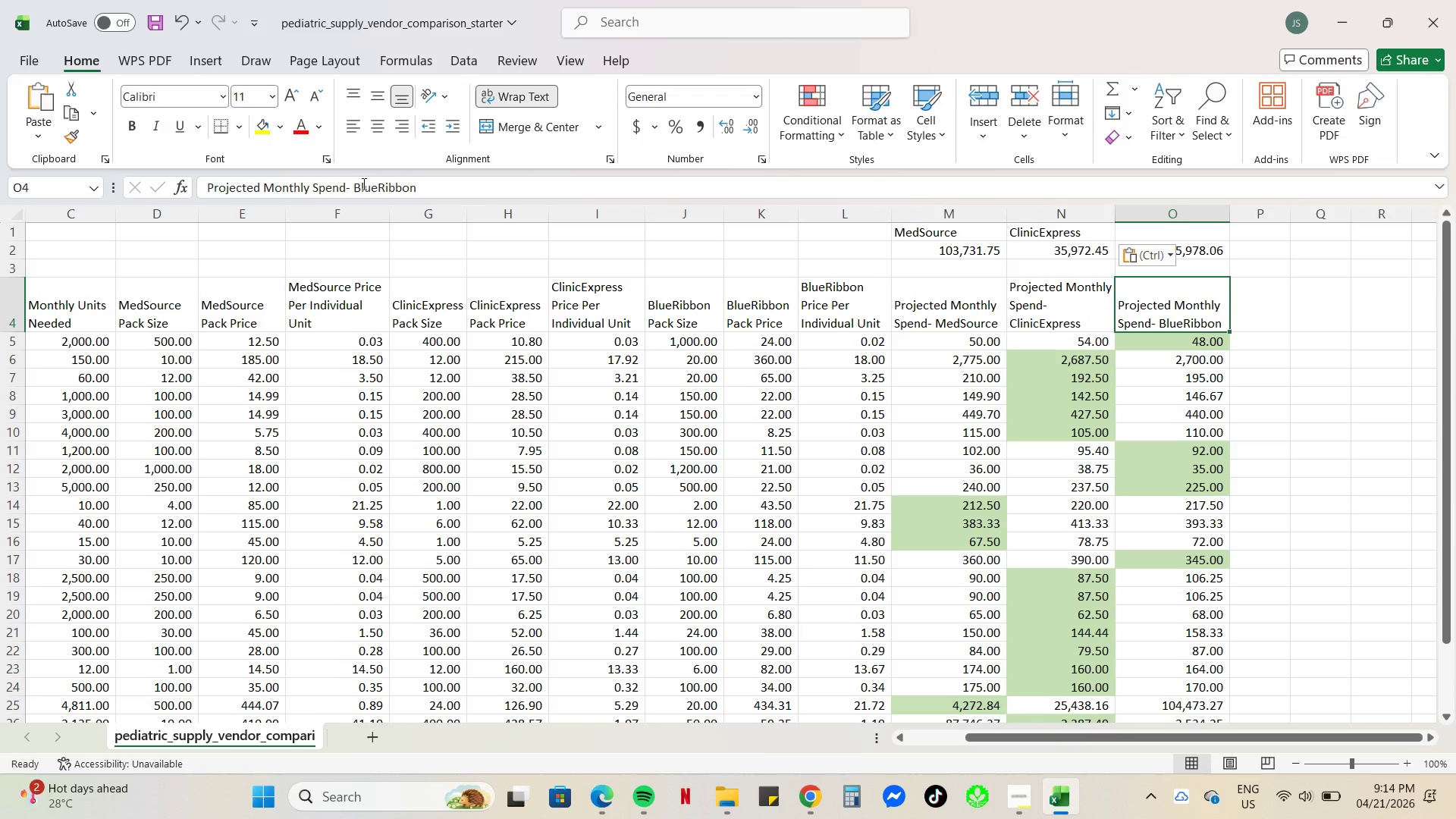 
double_click([374, 184])
 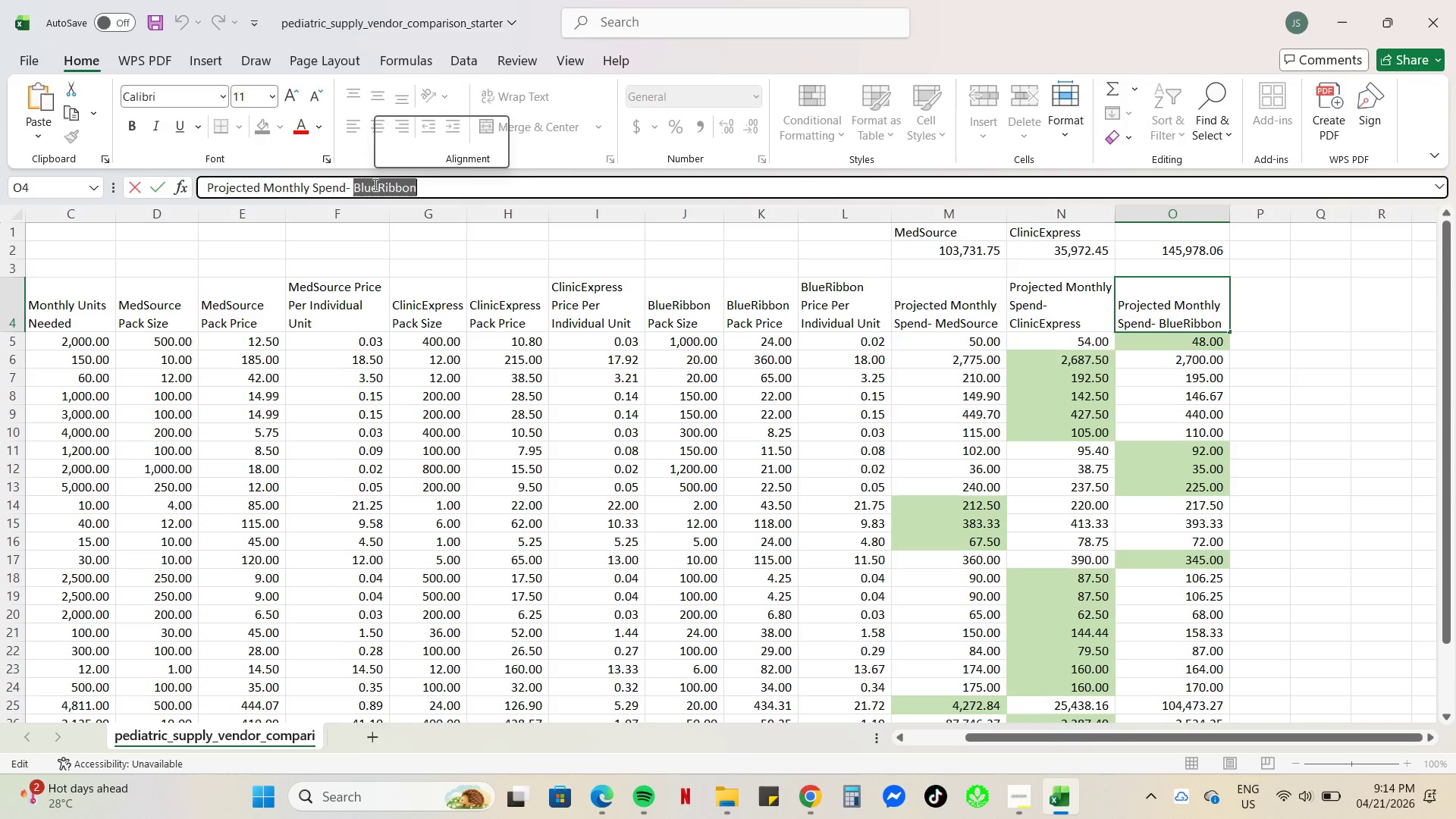 
key(Control+C)
 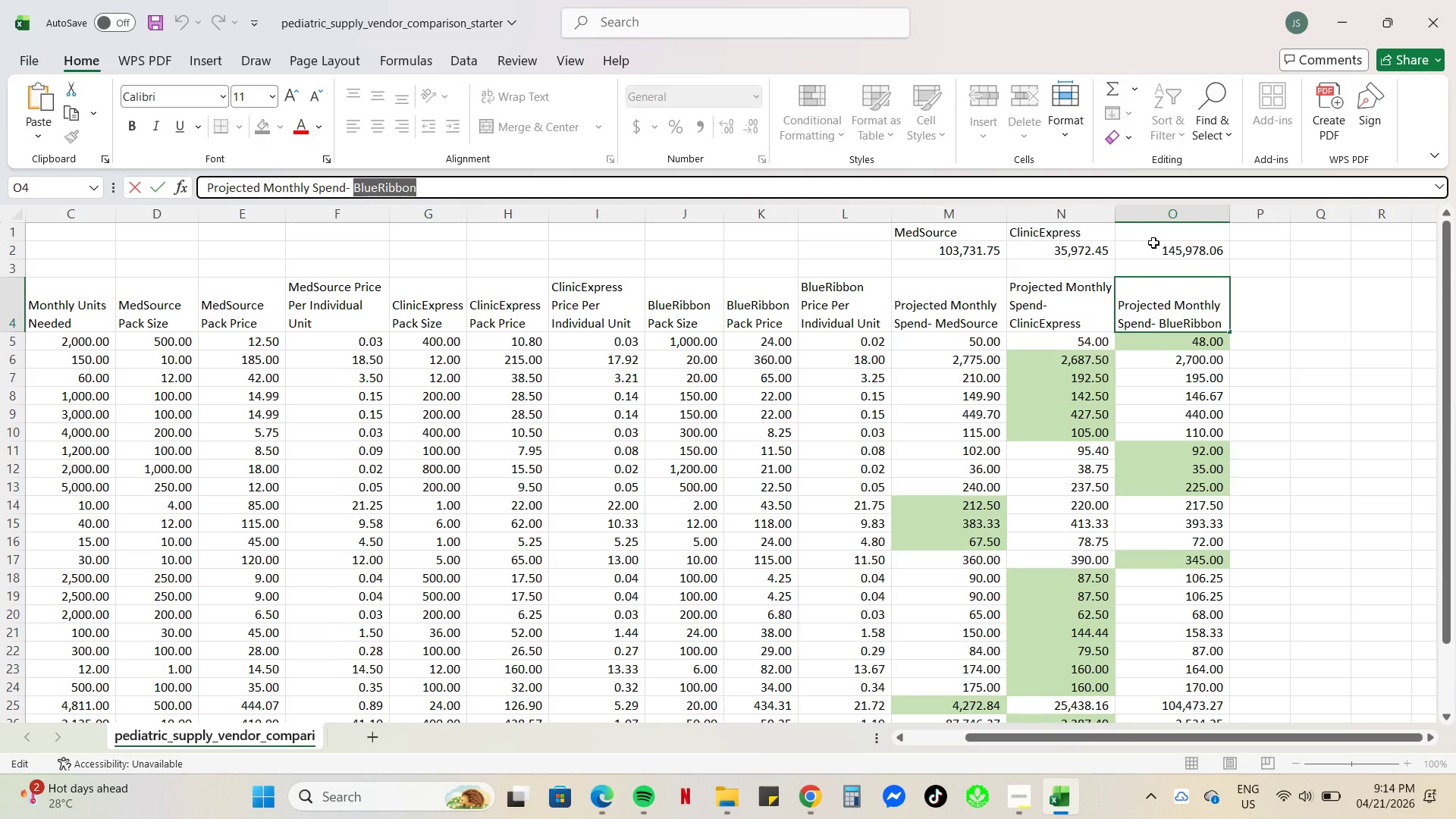 
left_click([1155, 236])
 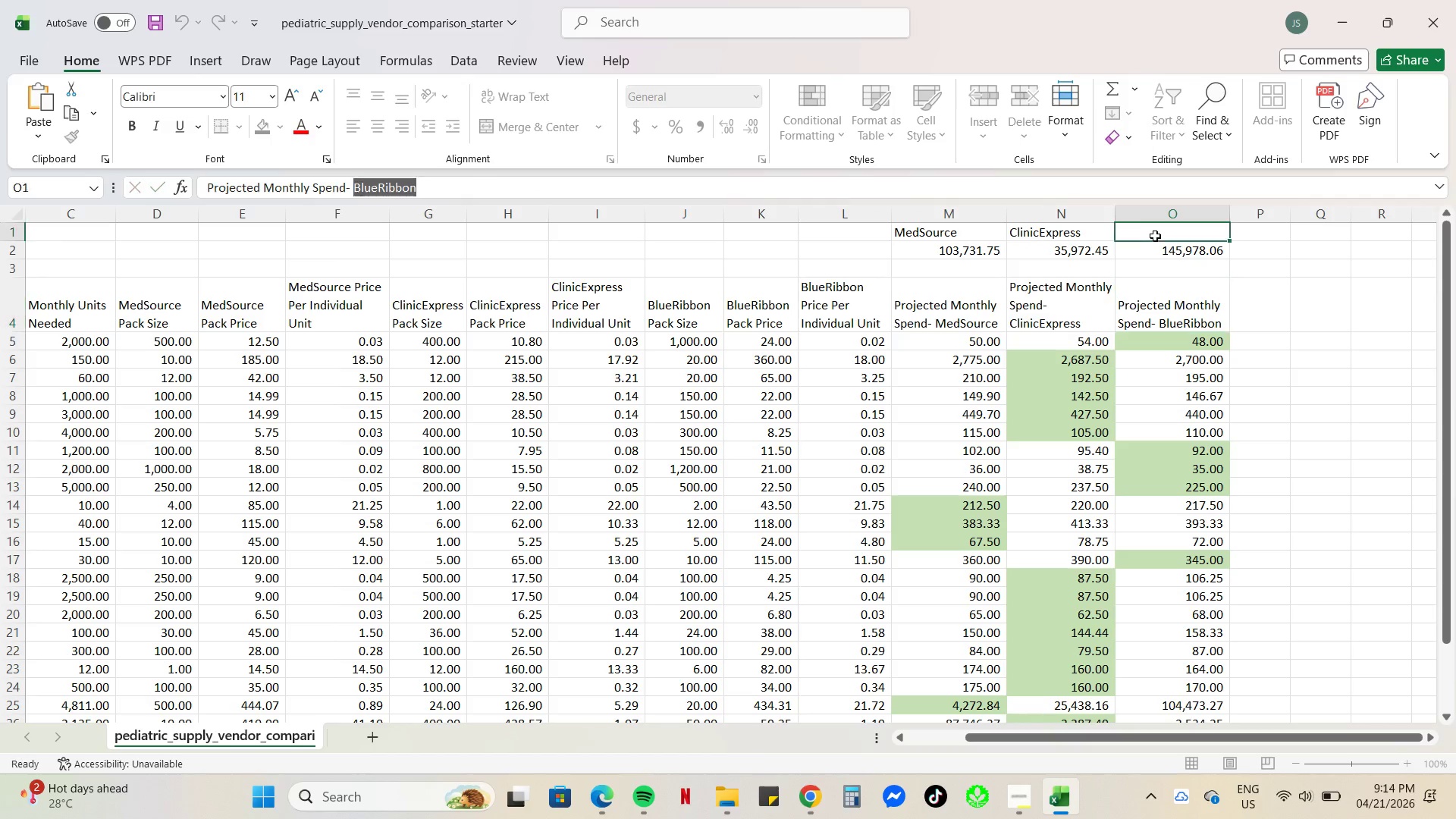 
key(Control+V)
 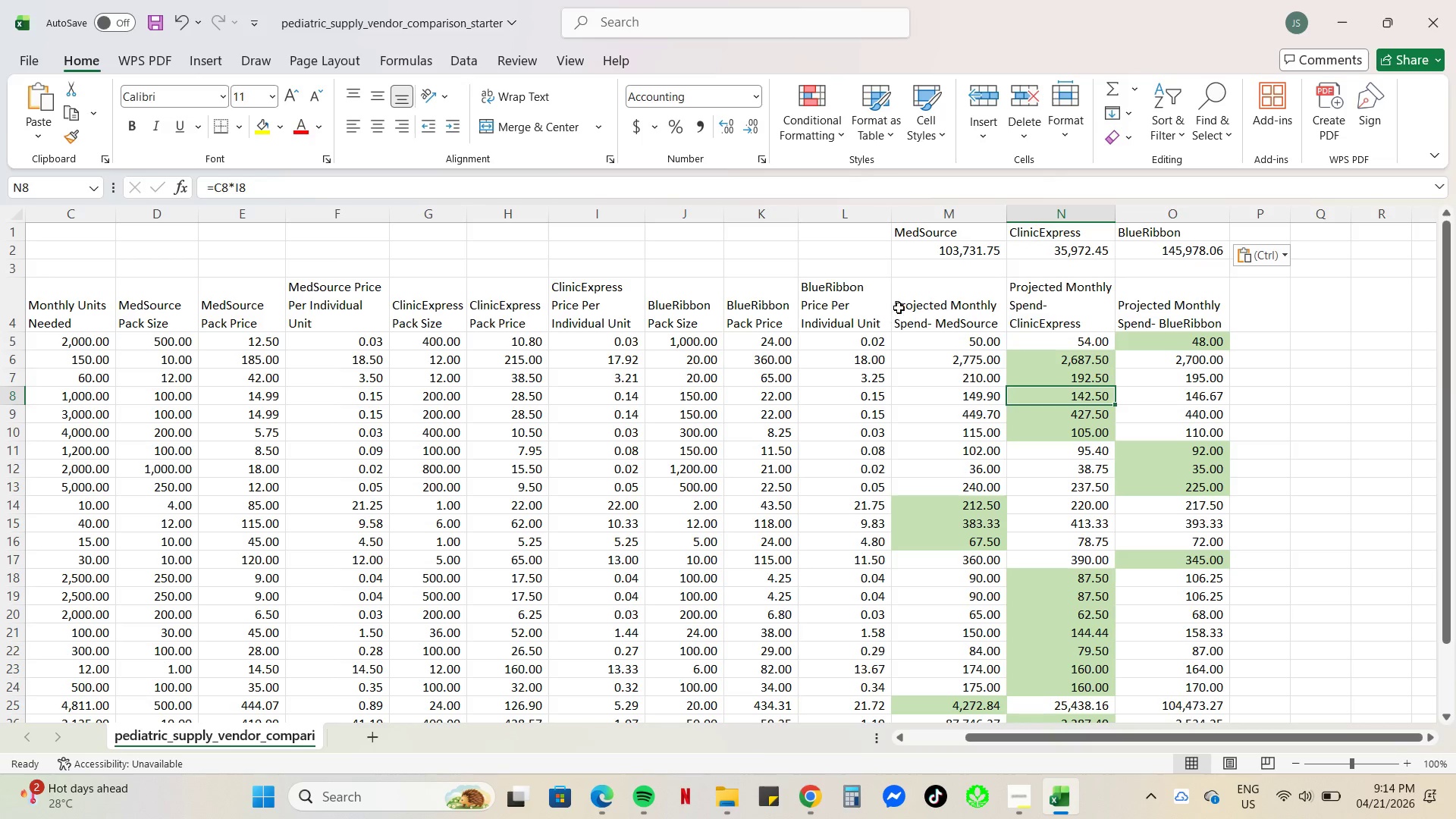 
left_click_drag(start_coordinate=[955, 253], to_coordinate=[1215, 257])
 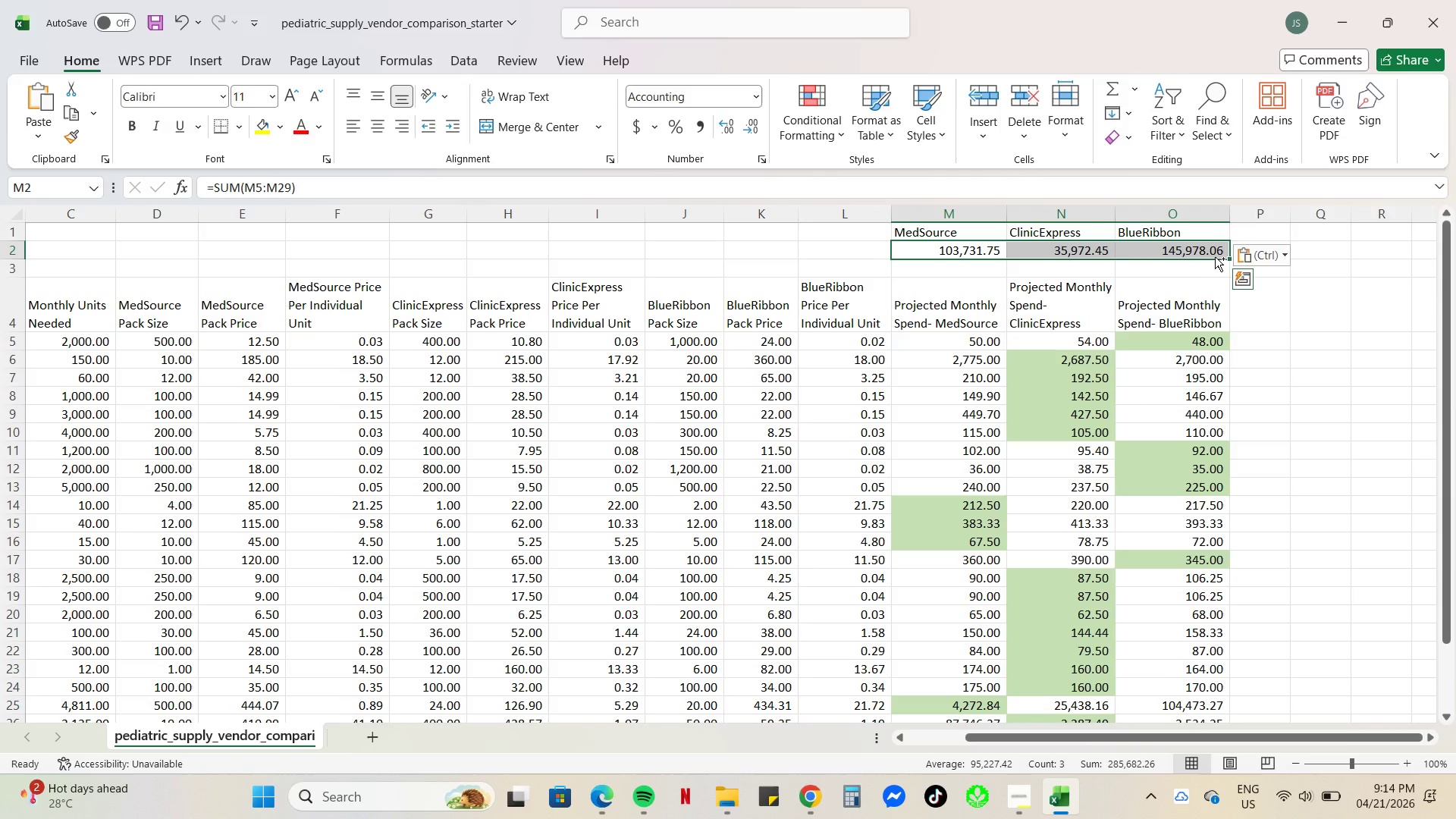 
key(Control+B)
 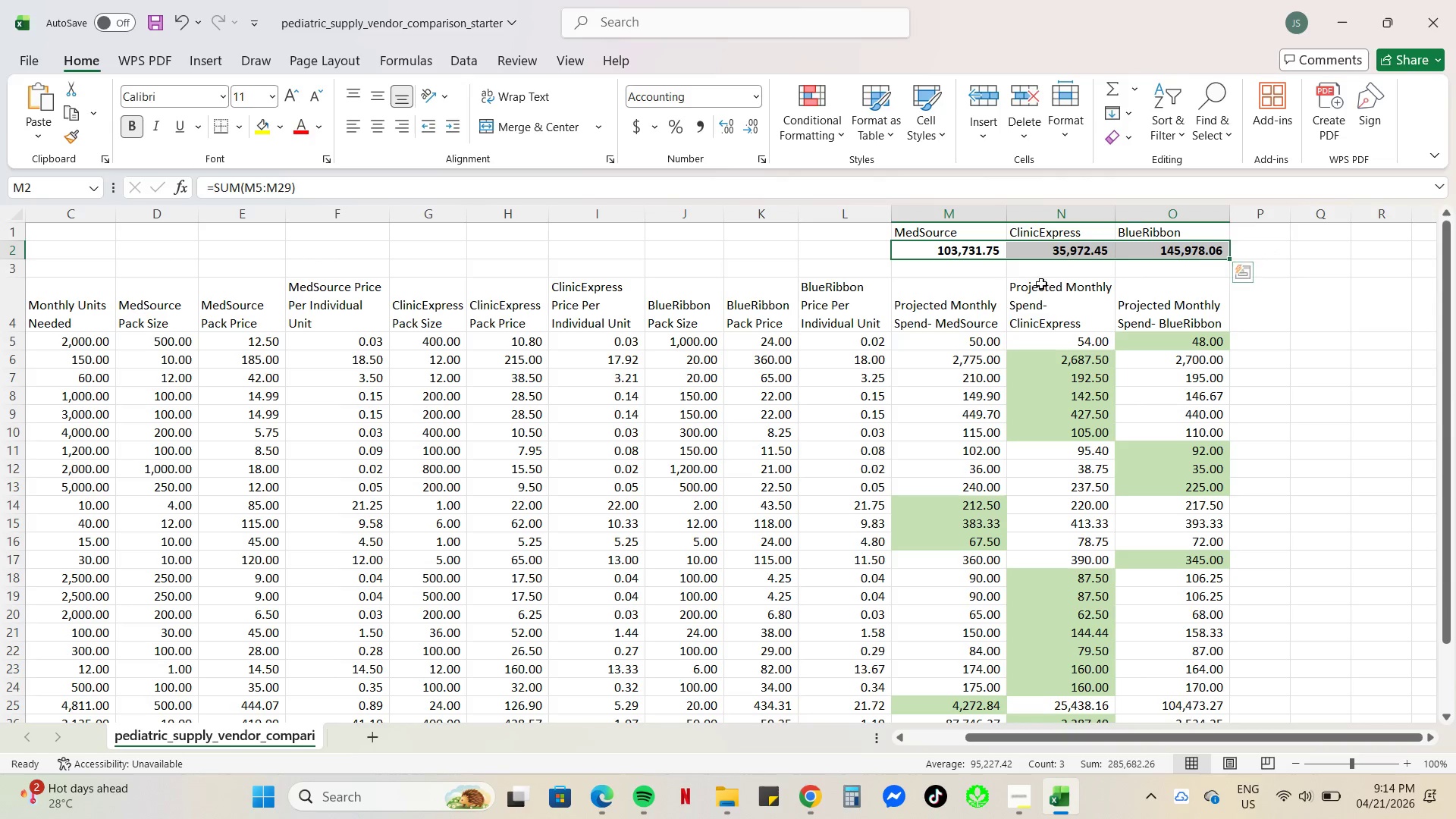 
left_click([958, 295])
 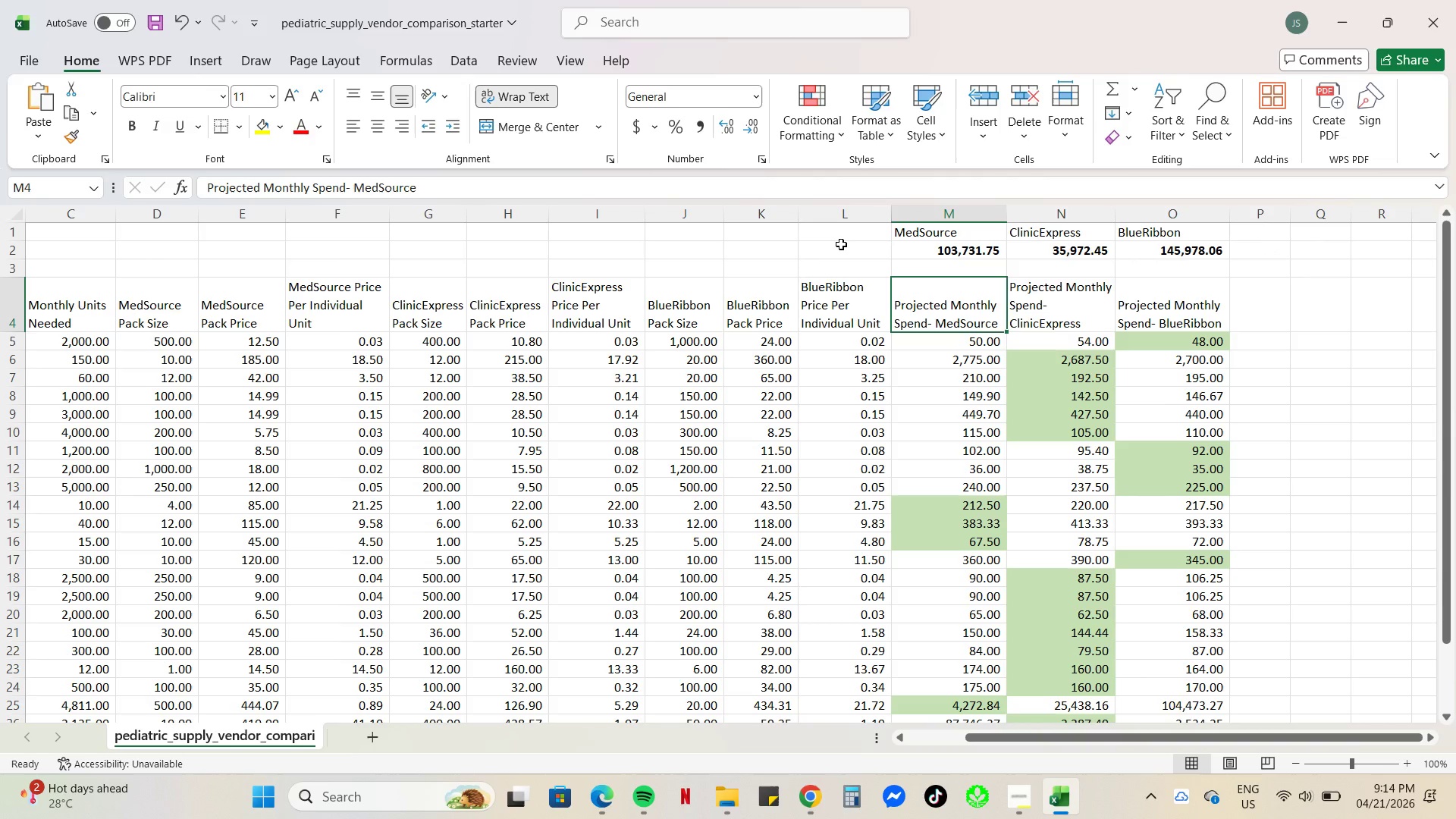 
left_click_drag(start_coordinate=[841, 249], to_coordinate=[416, 256])
 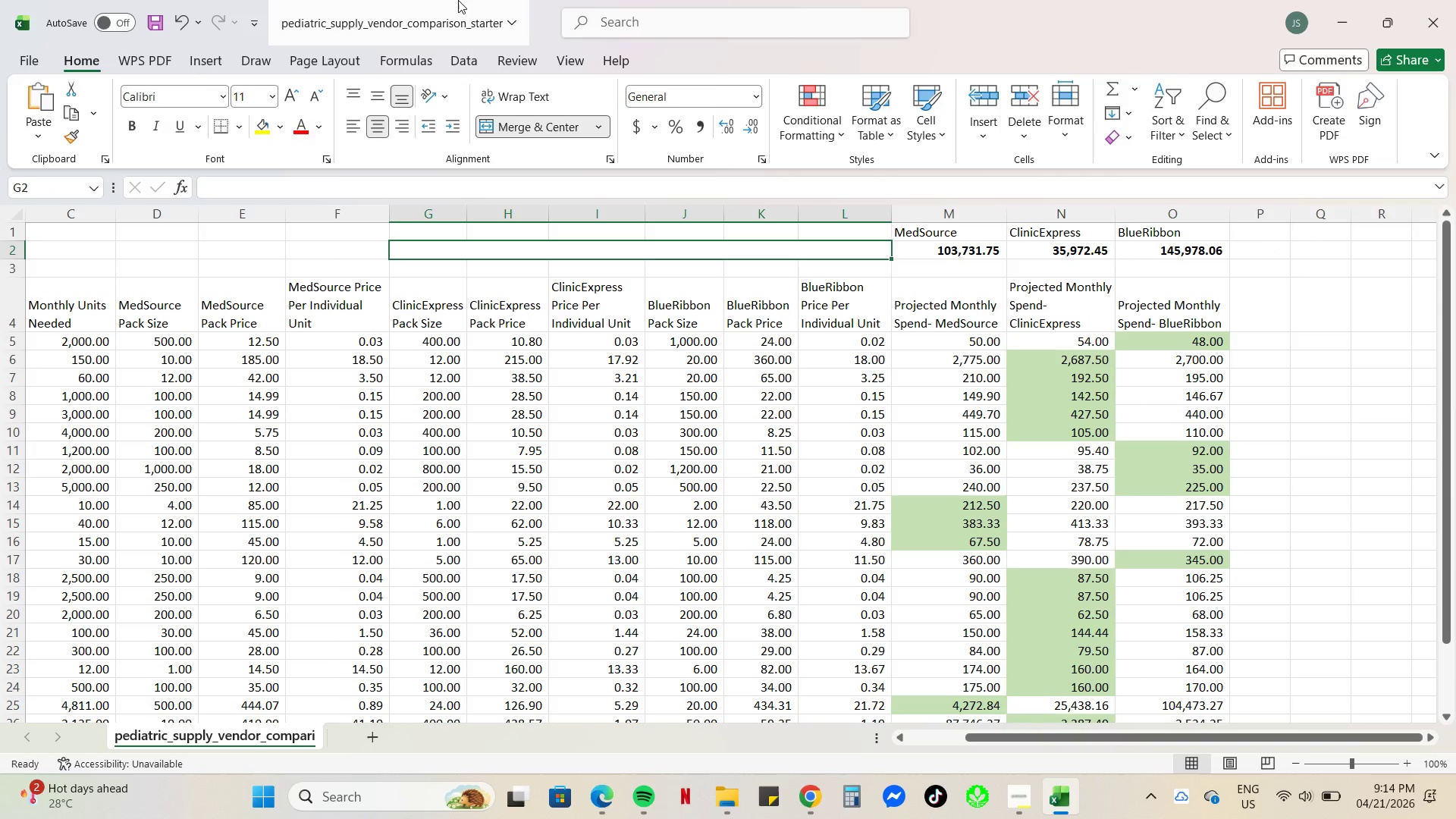 
left_click([1023, 795])